 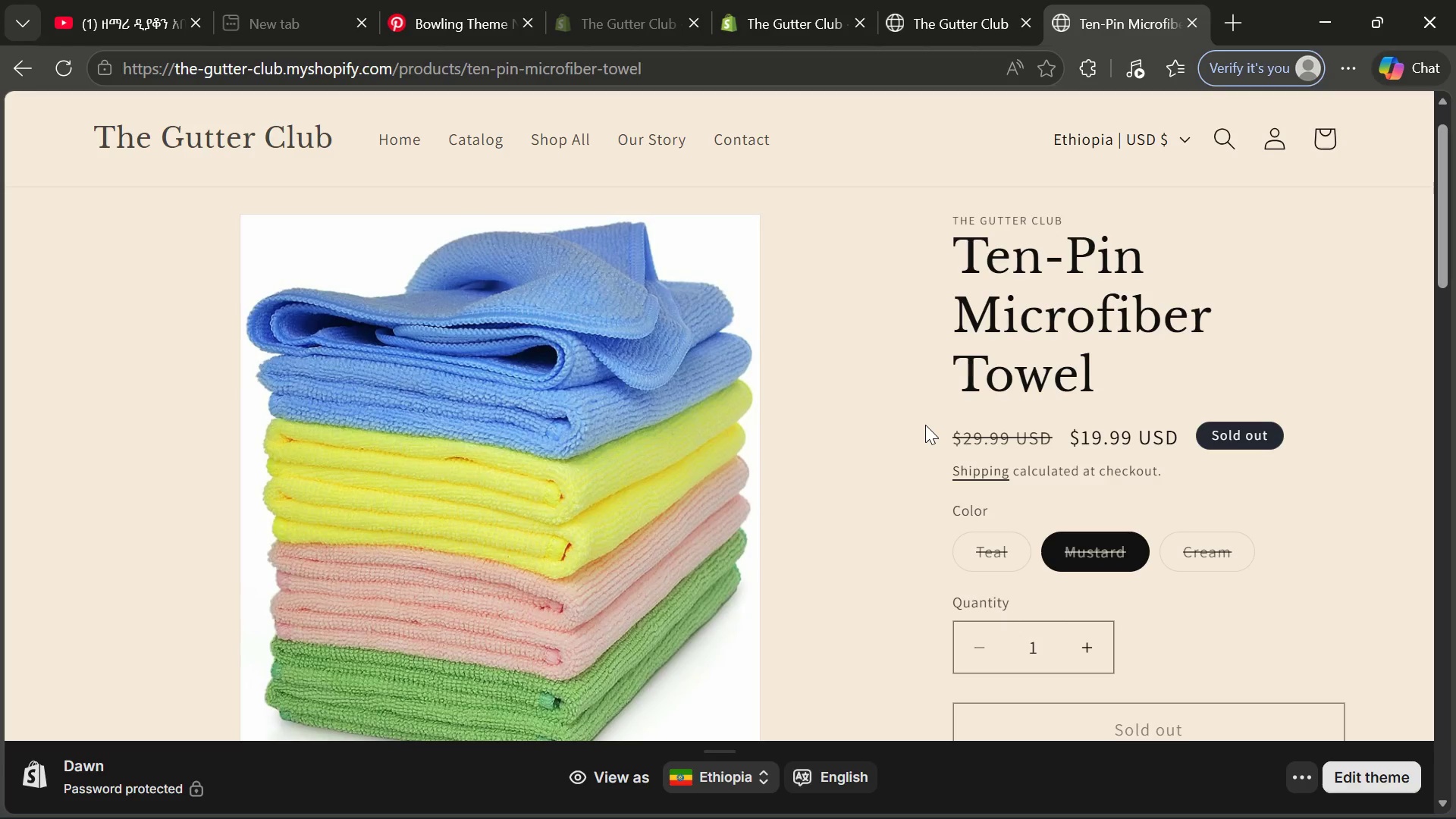 
left_click([1154, 145])
 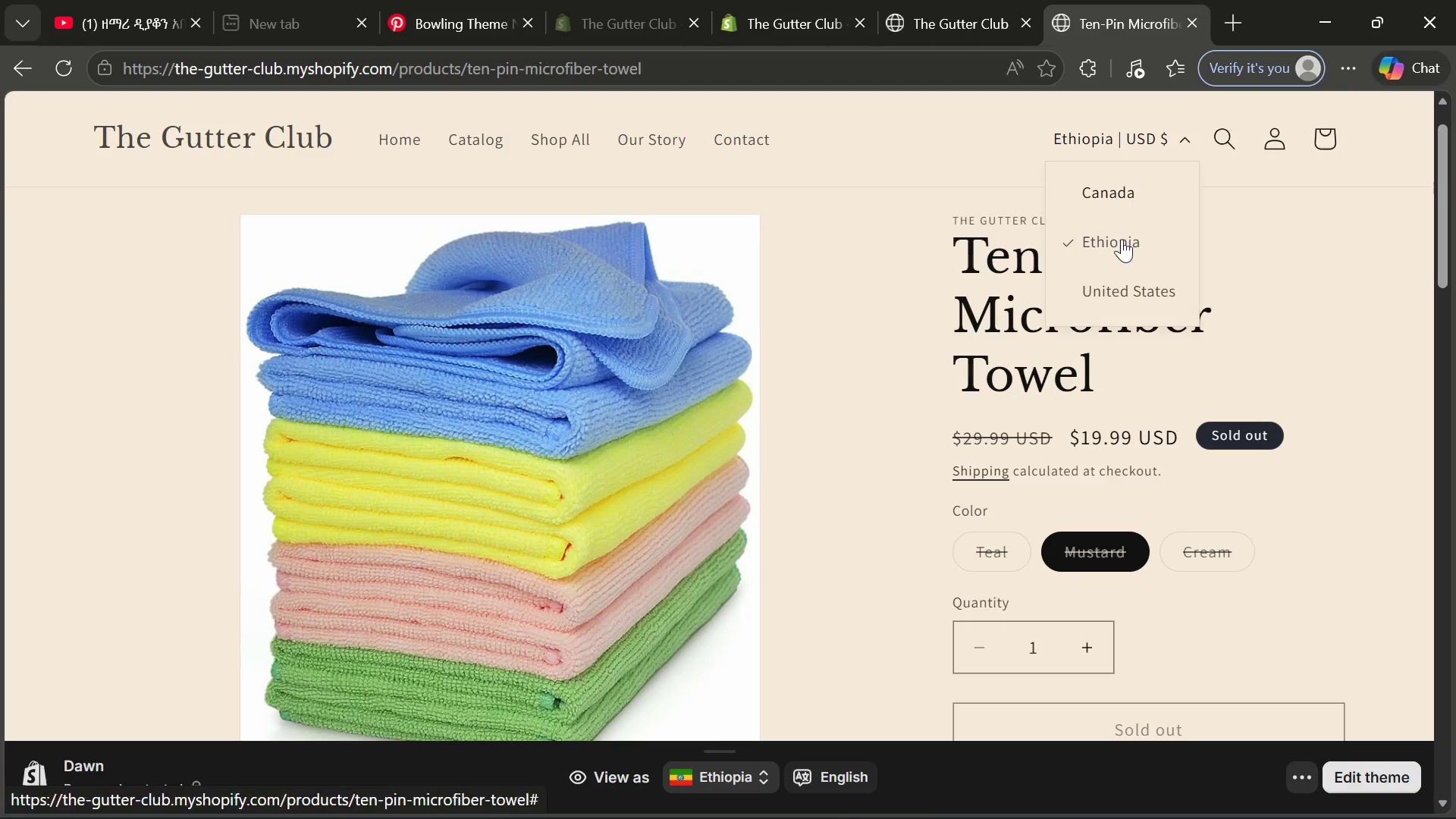 
left_click([1131, 292])
 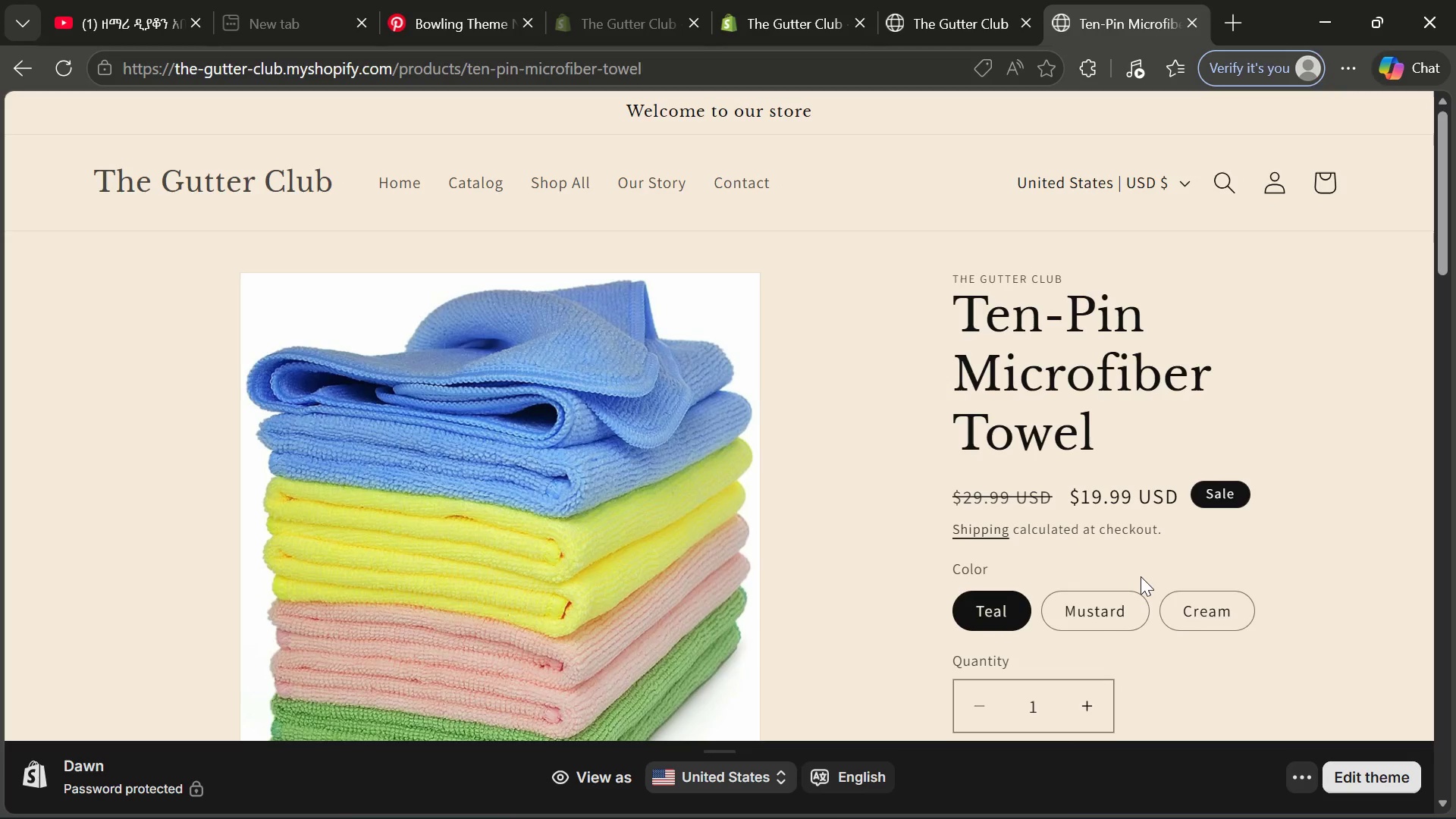 
wait(17.08)
 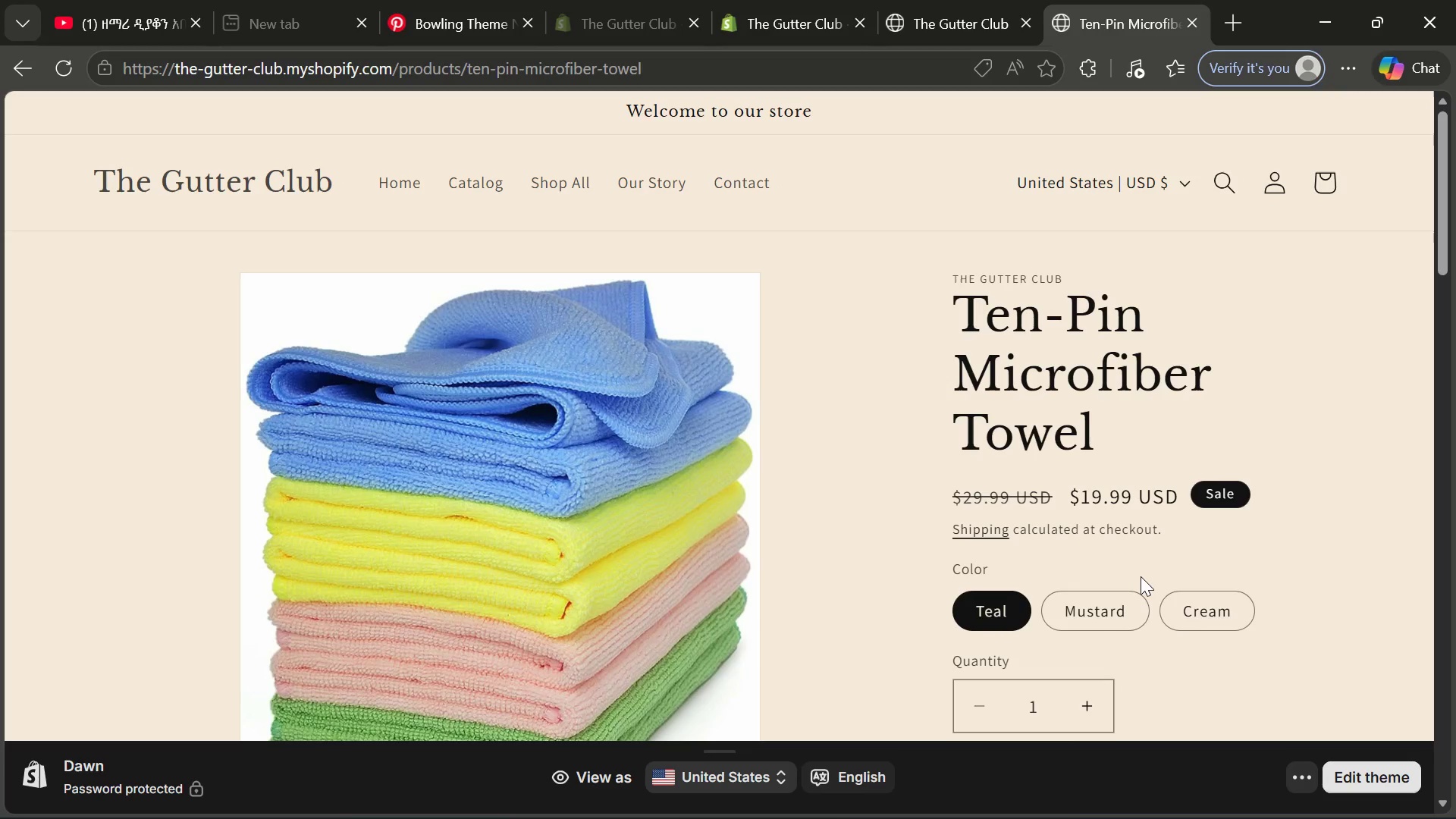 
left_click([1103, 317])
 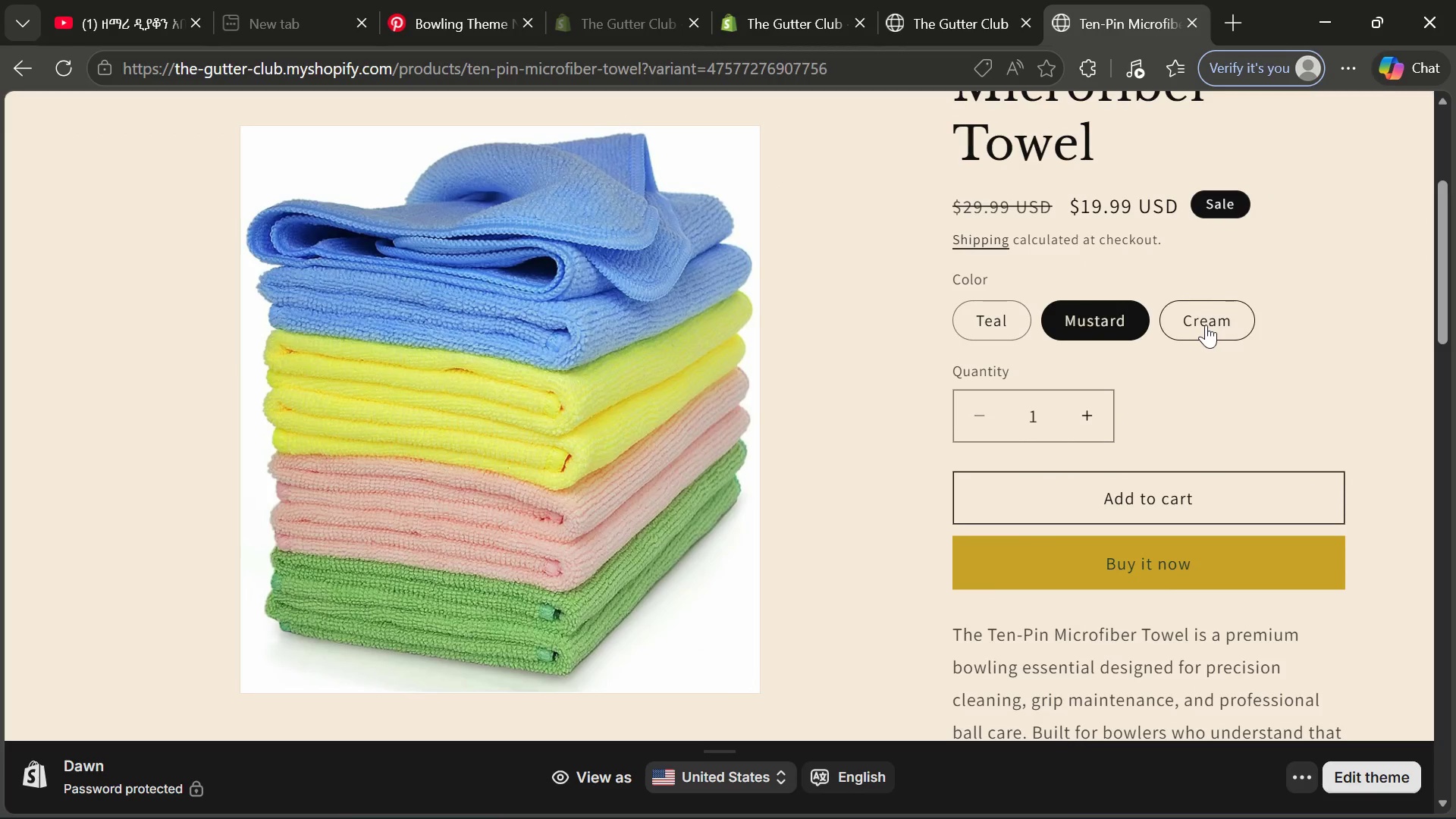 
left_click([1206, 325])
 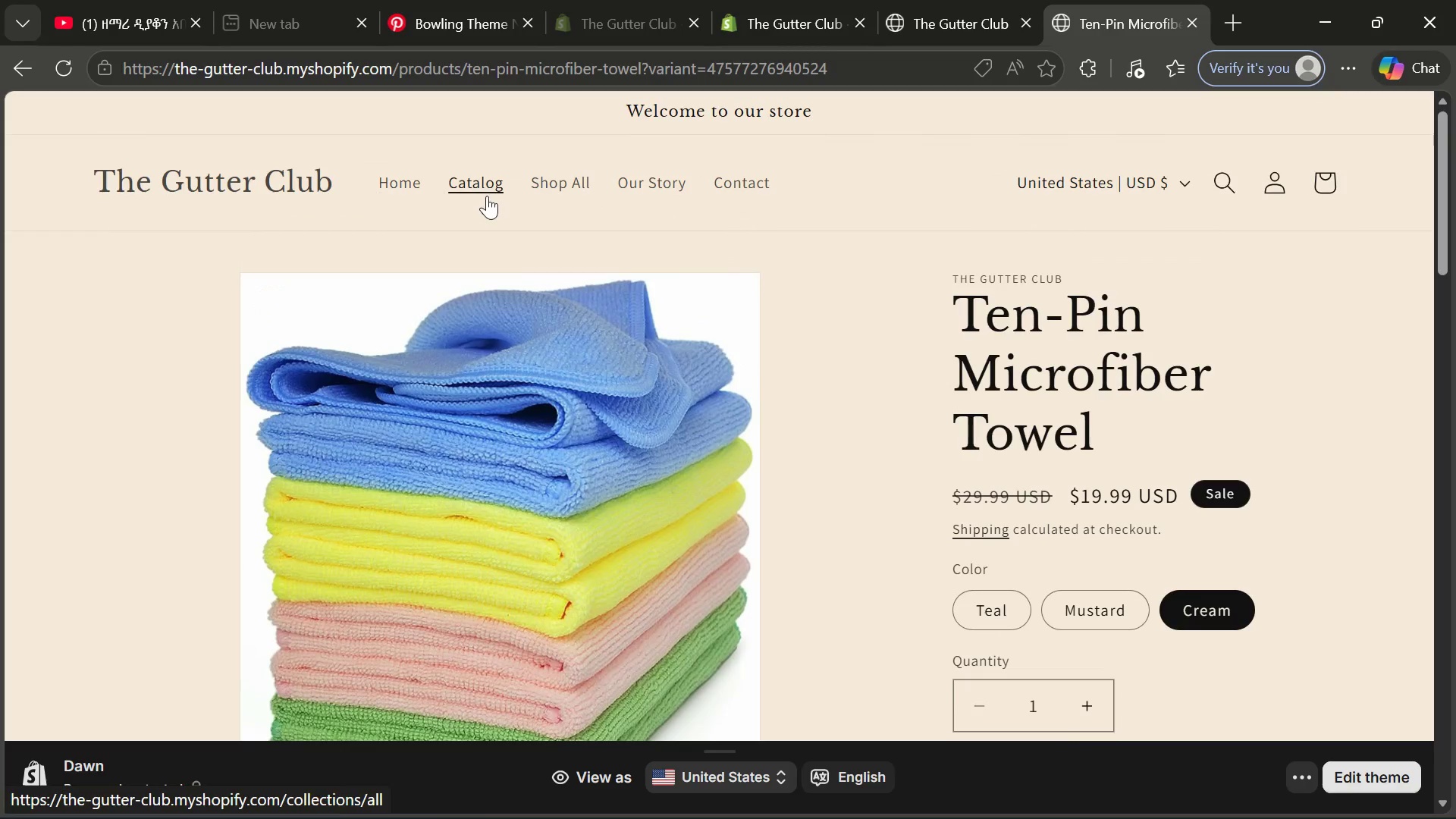 
left_click([548, 202])
 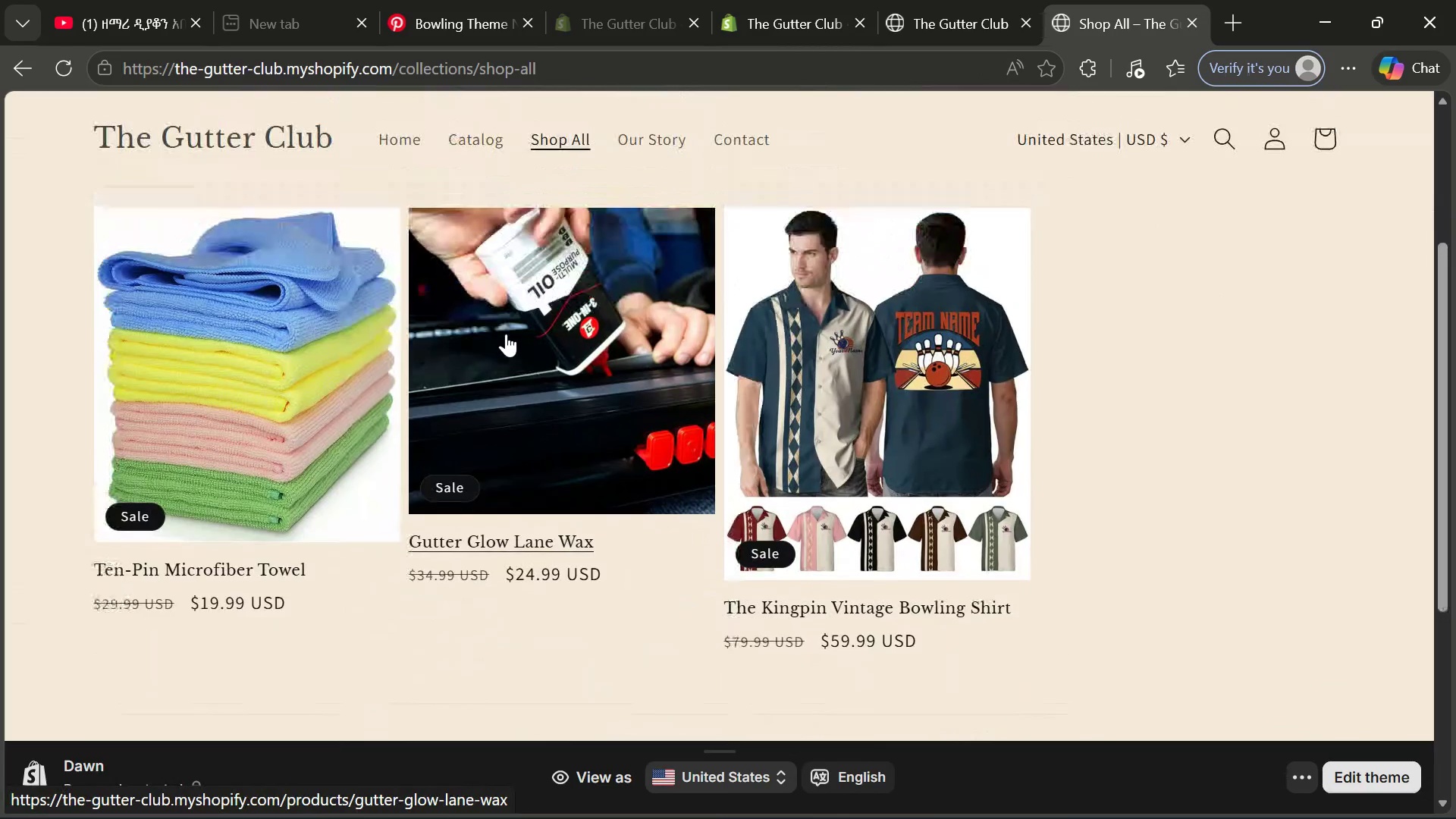 
wait(7.97)
 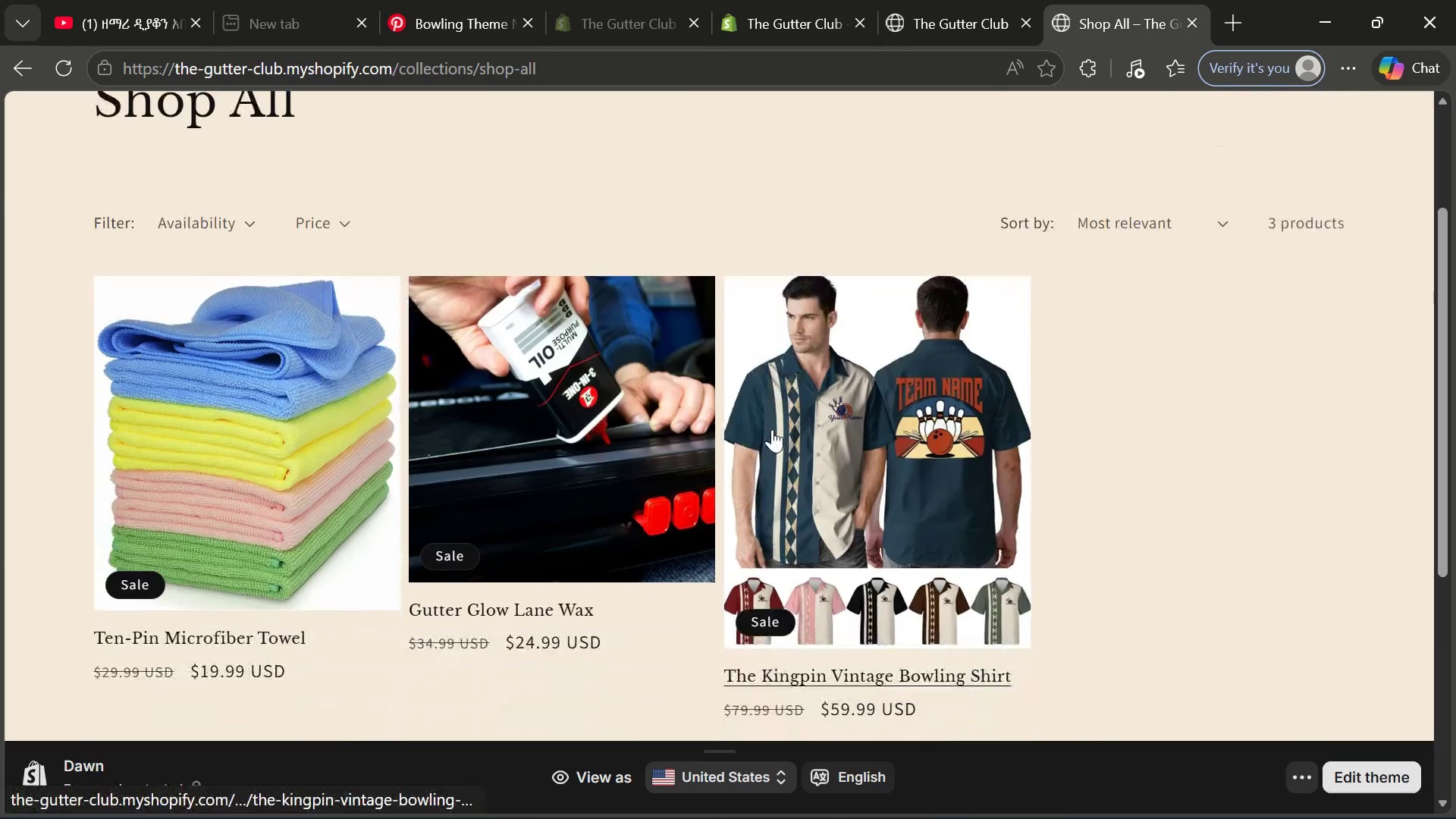 
left_click([604, 503])
 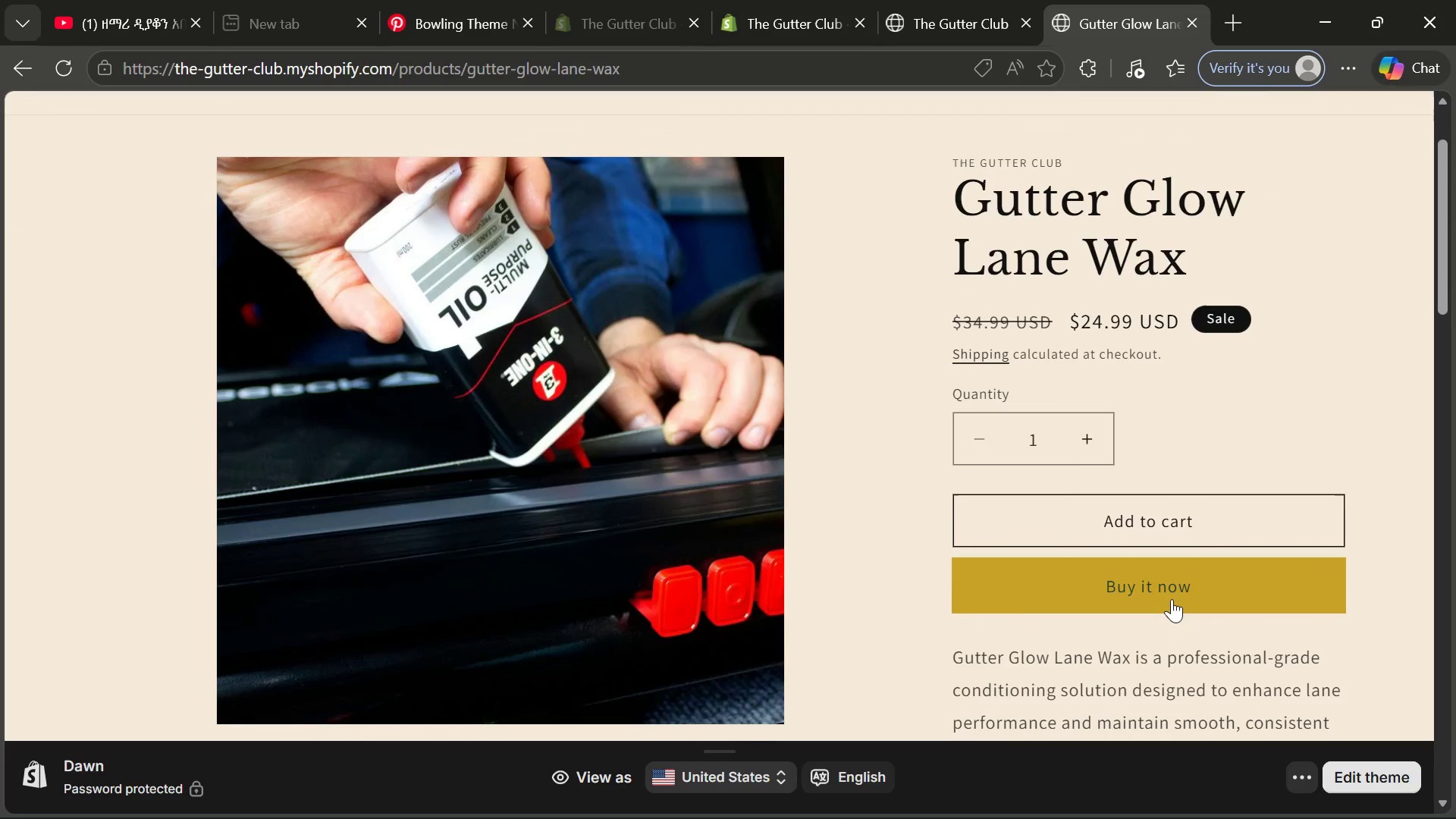 
wait(7.91)
 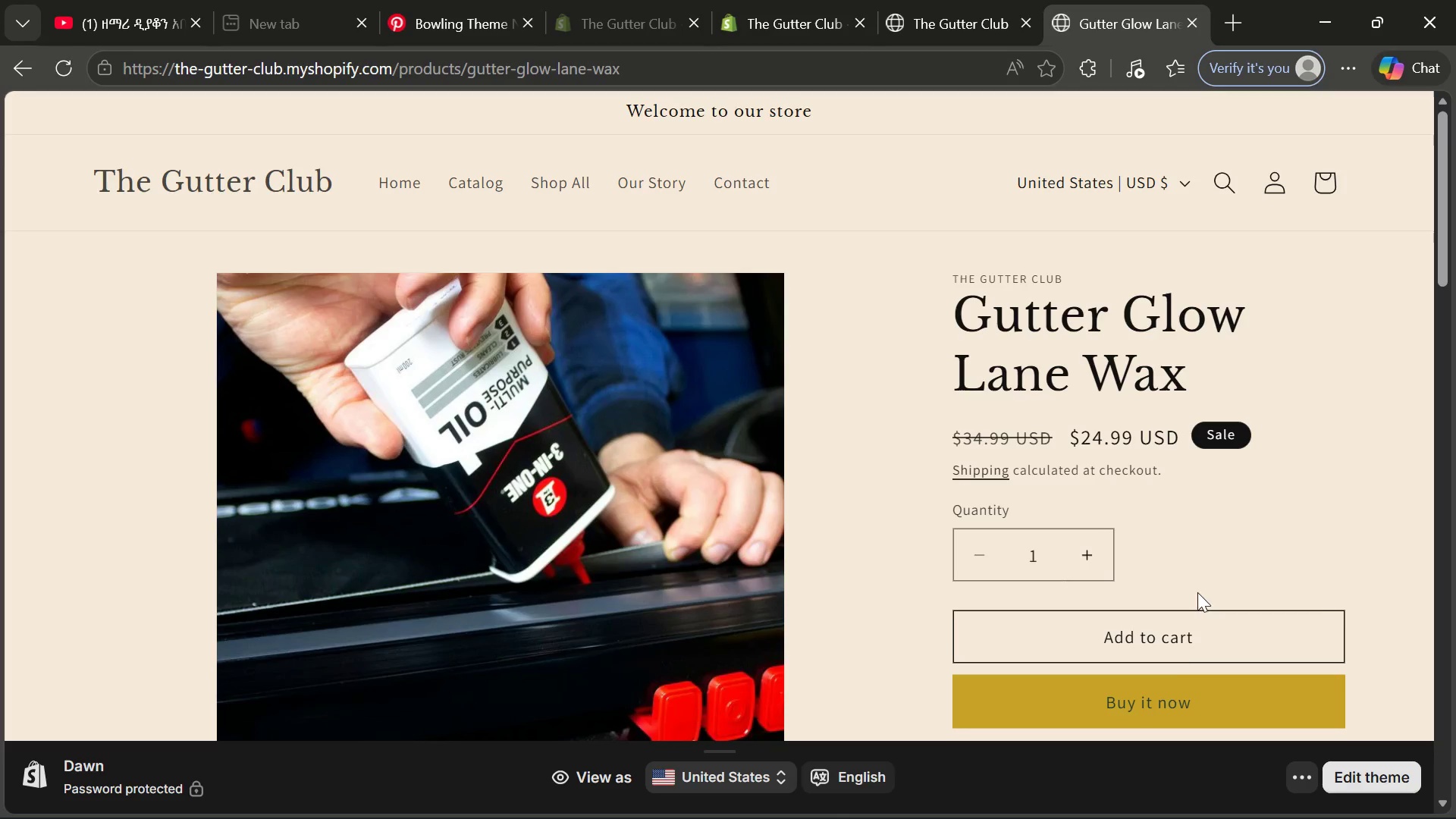 
left_click([1161, 539])
 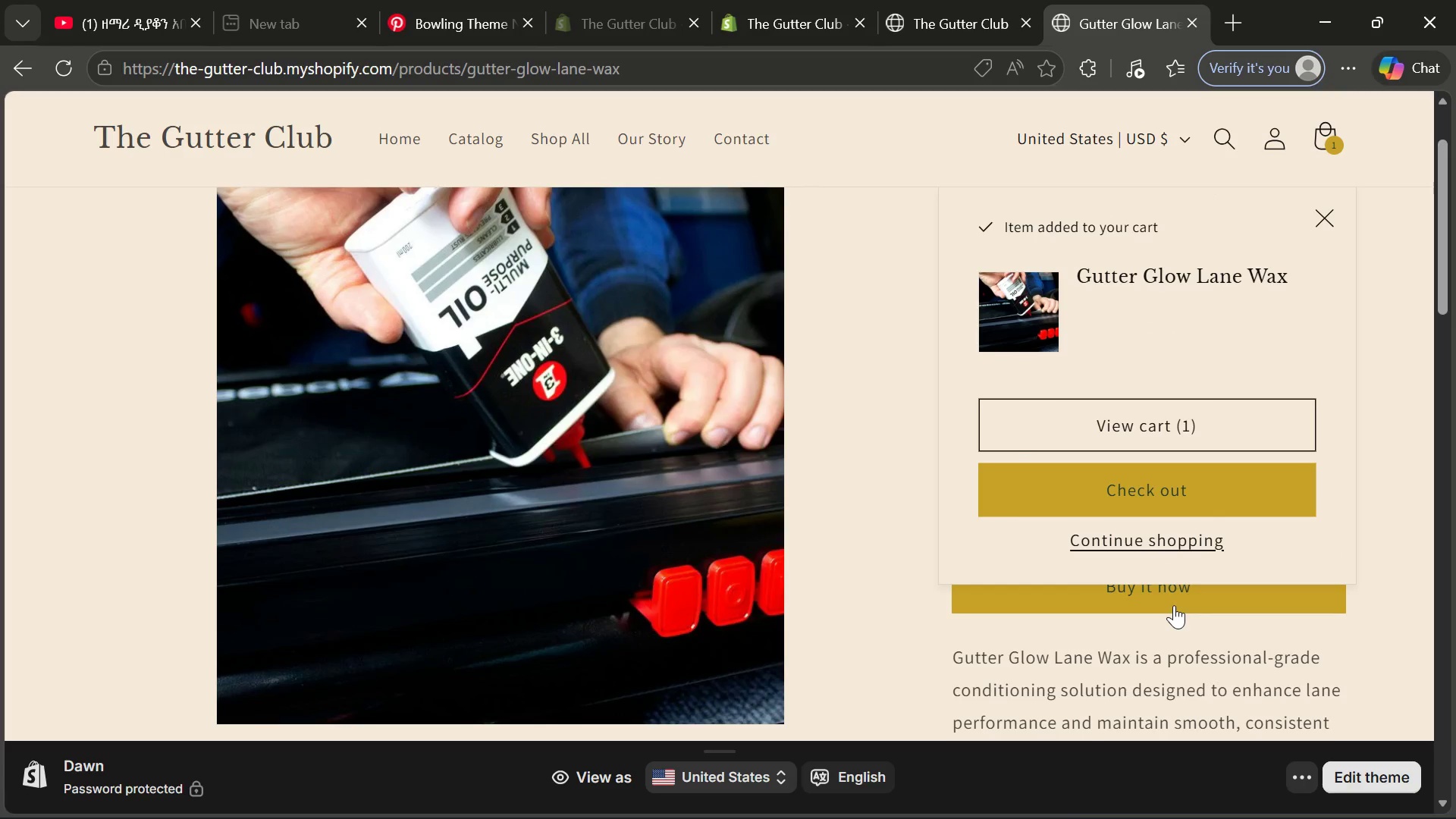 
wait(7.56)
 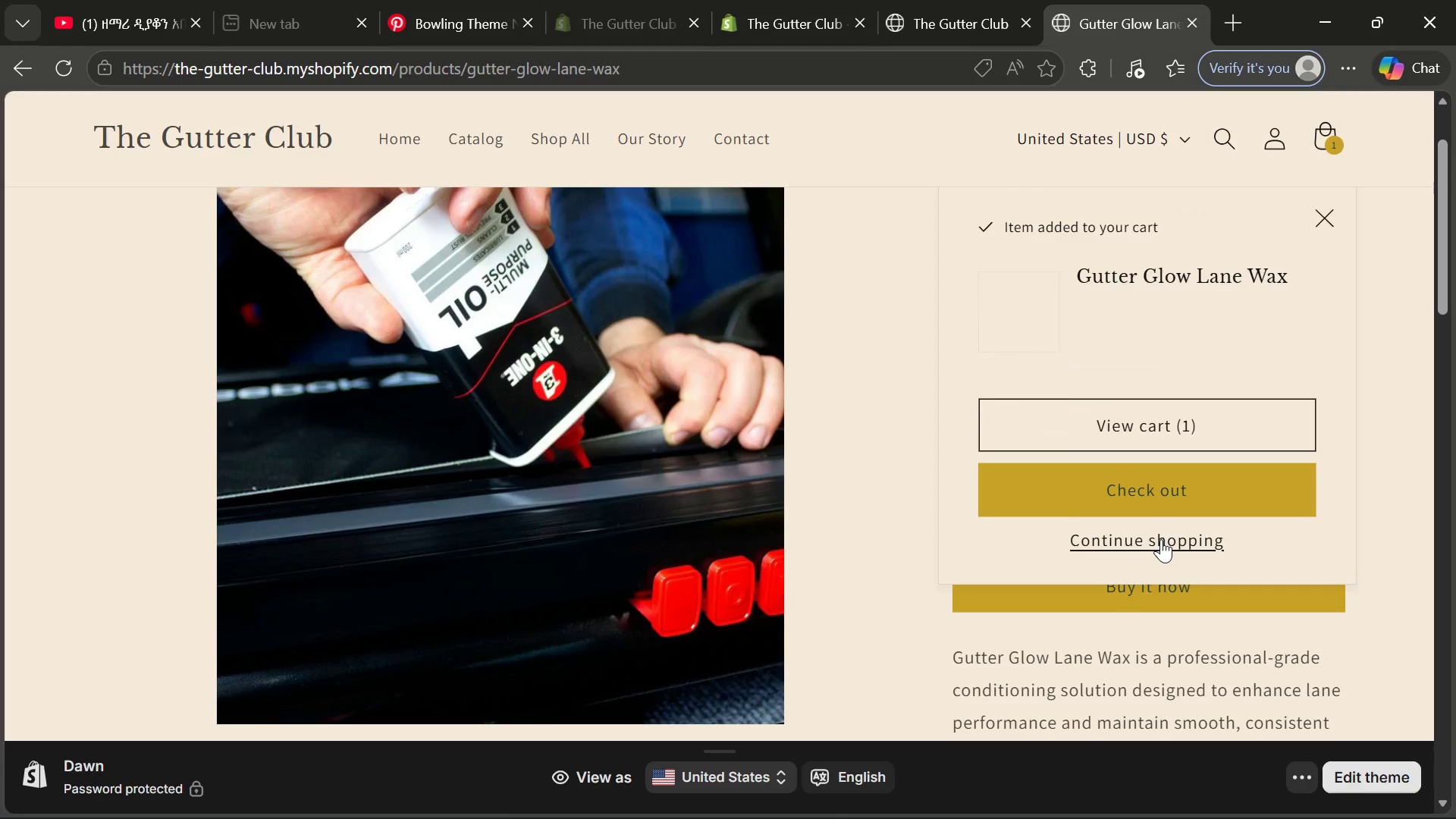 
left_click([1332, 131])
 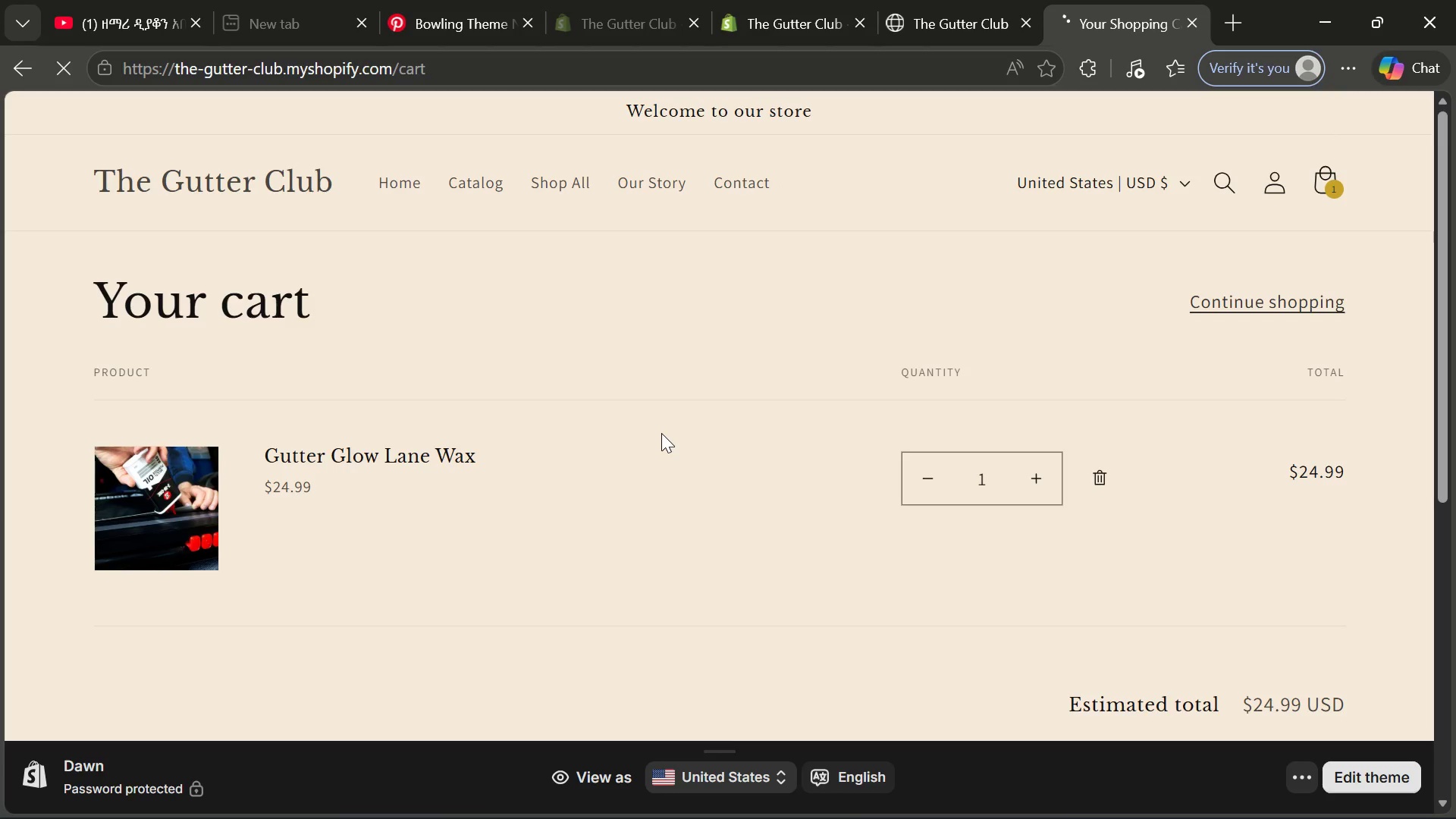 
wait(8.73)
 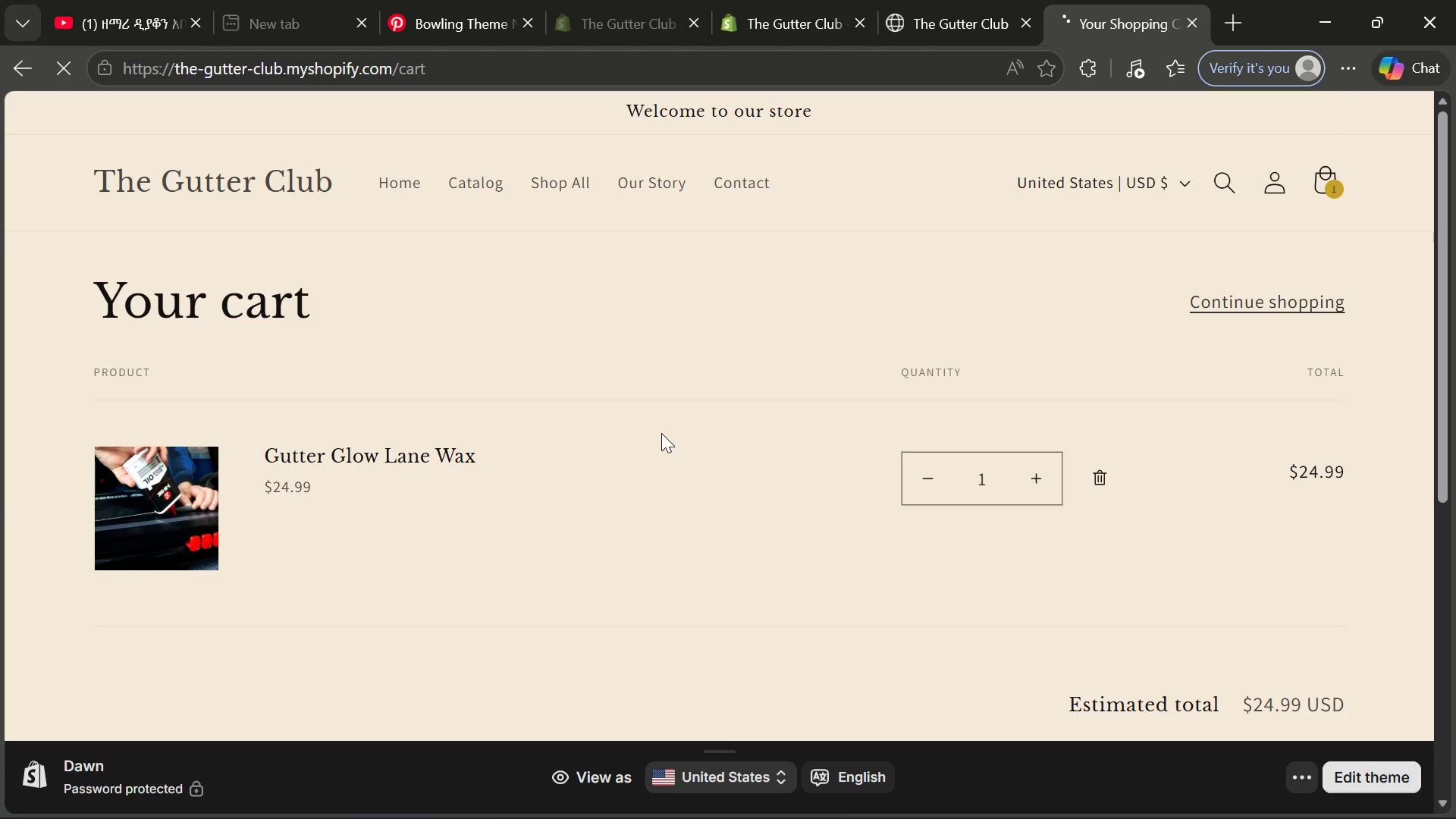 
left_click([1046, 554])
 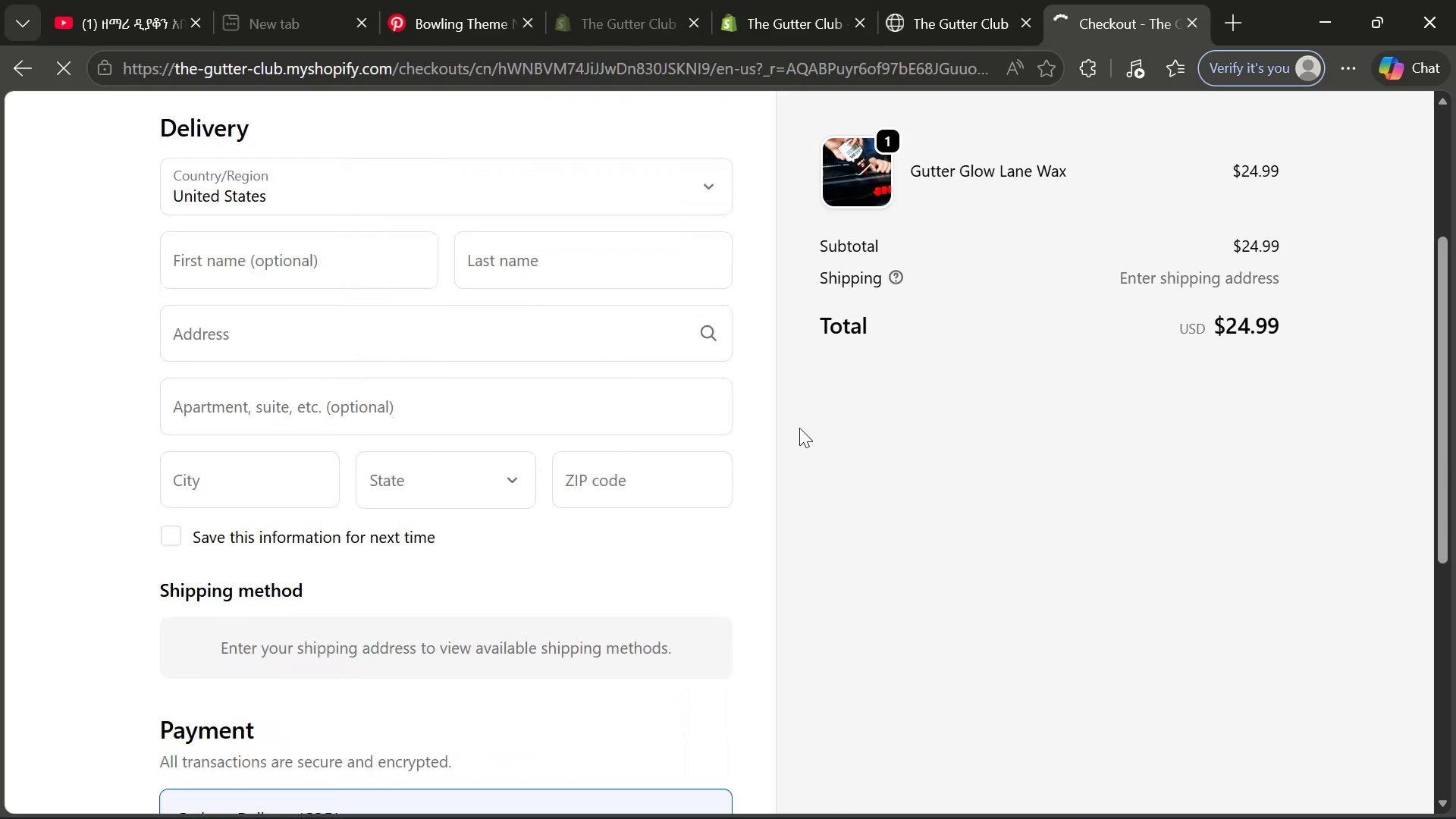 
wait(7.44)
 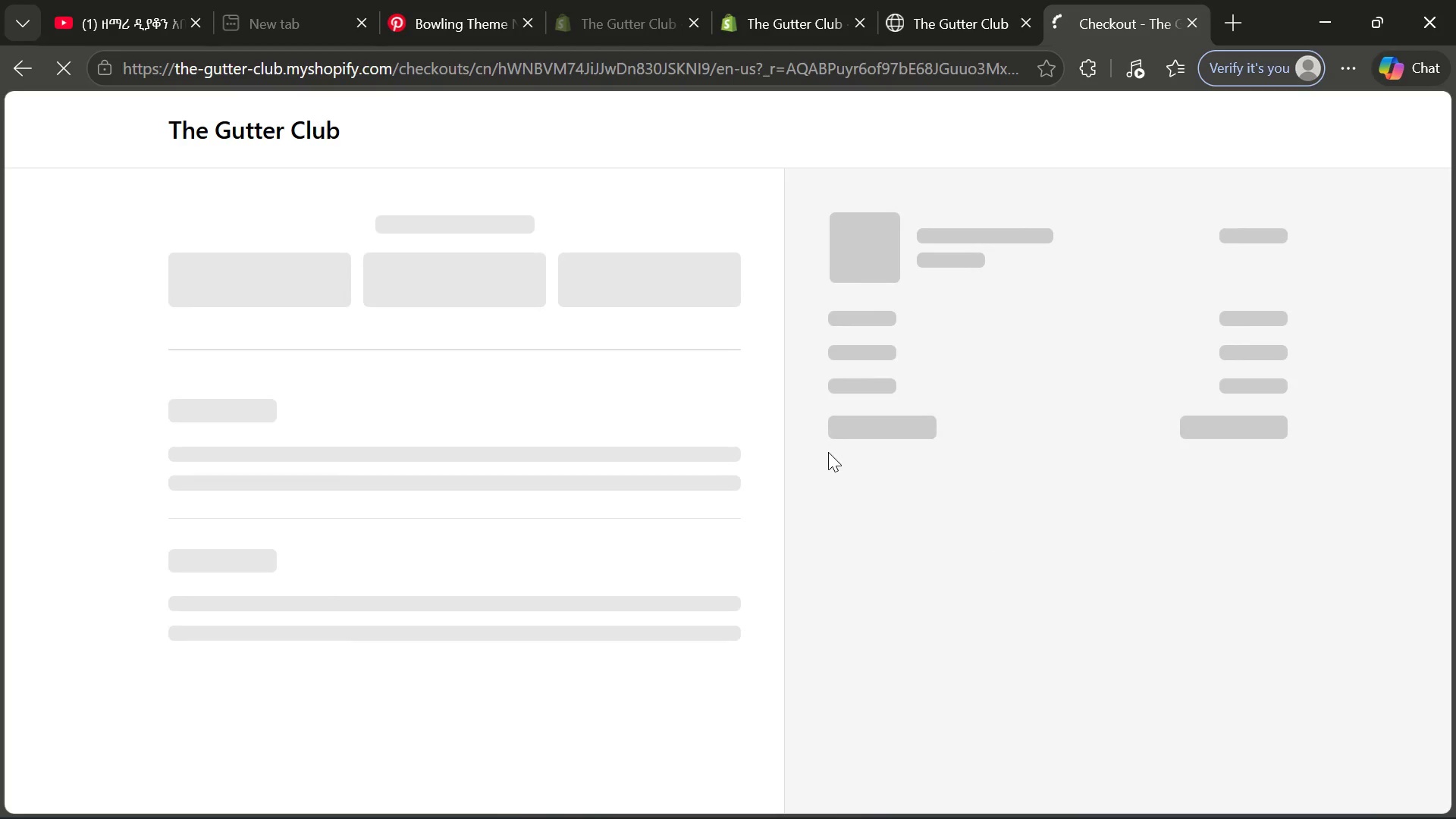 
left_click([378, 328])
 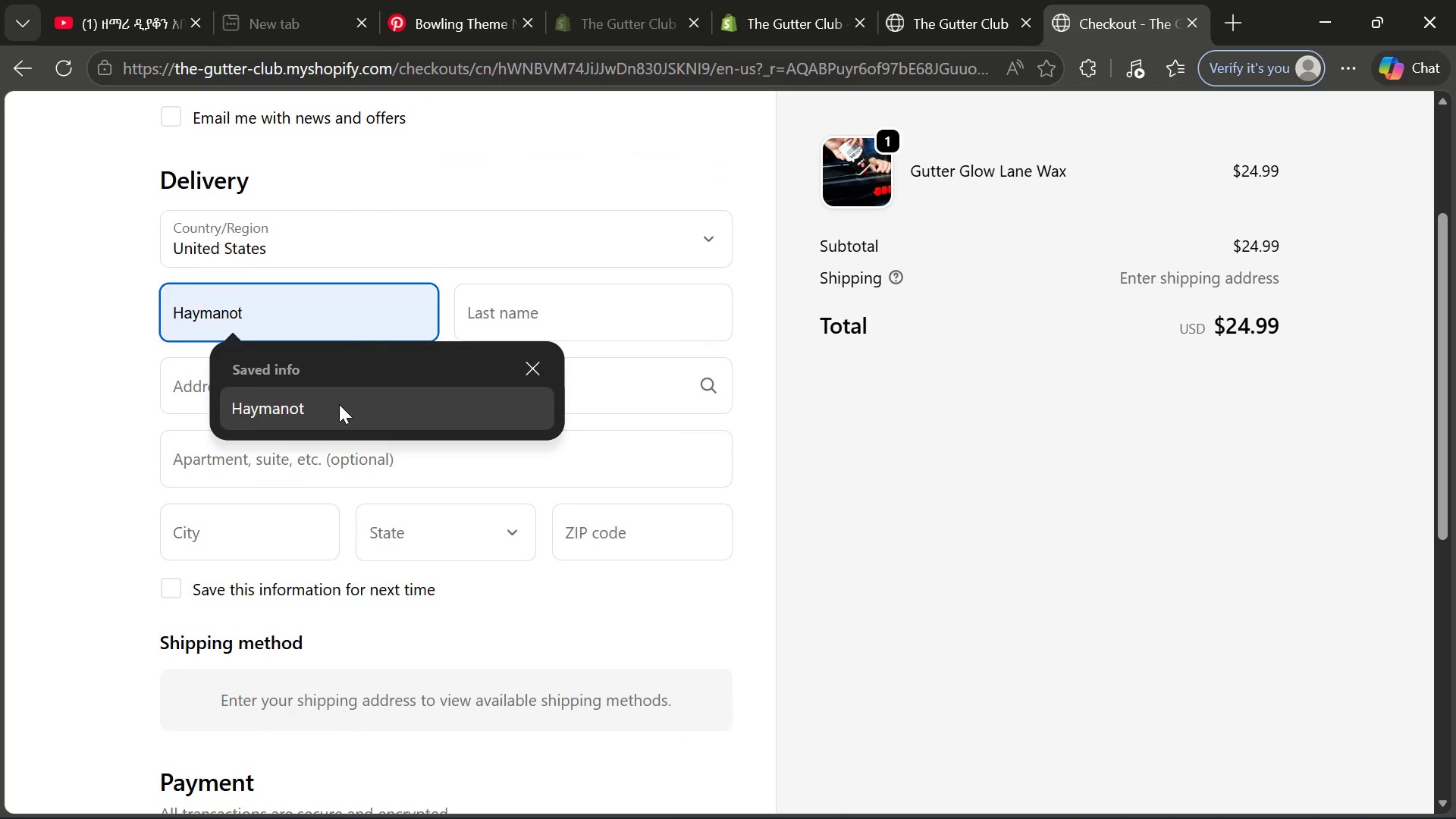 
left_click([339, 404])
 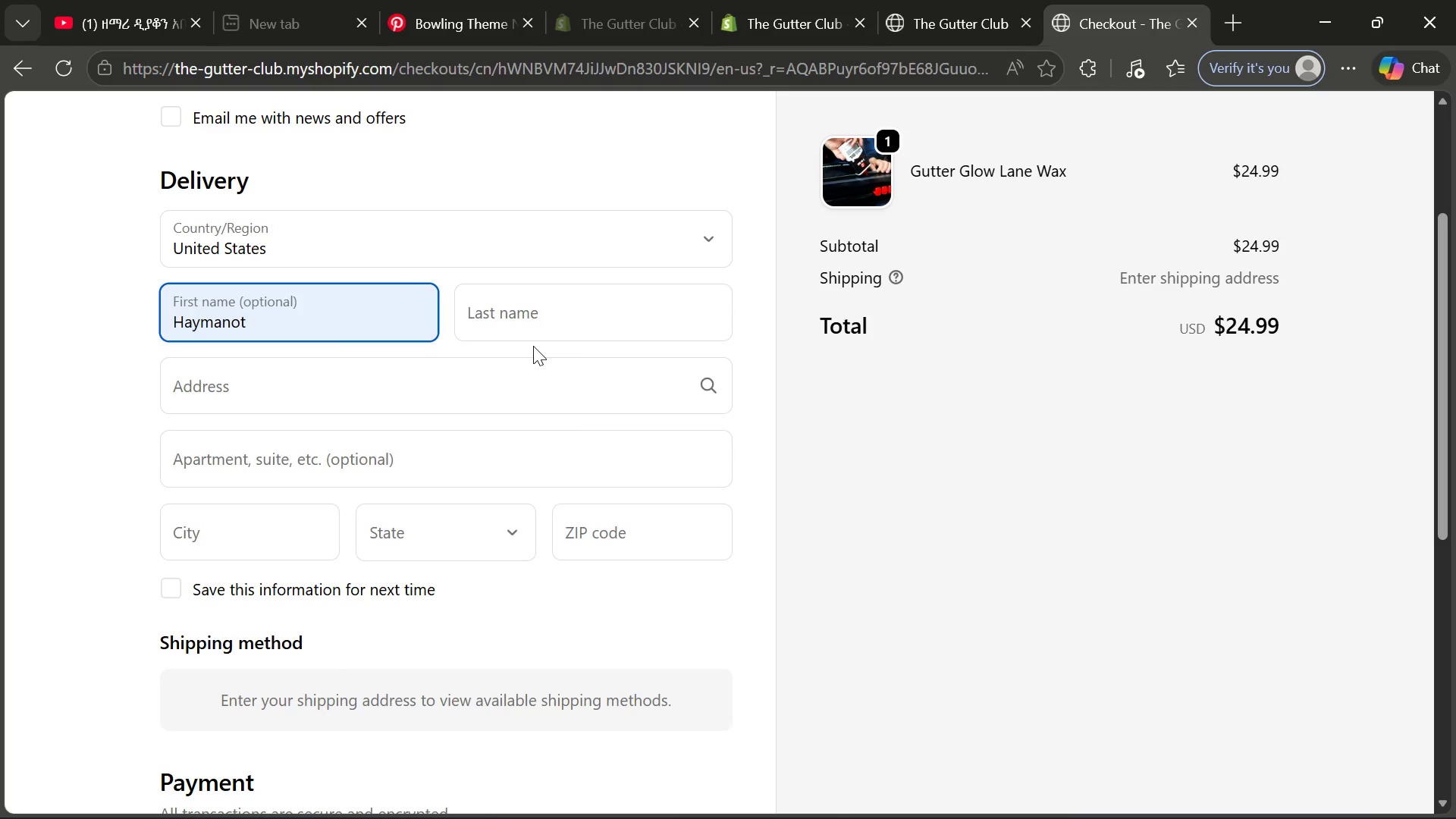 
left_click([533, 346])
 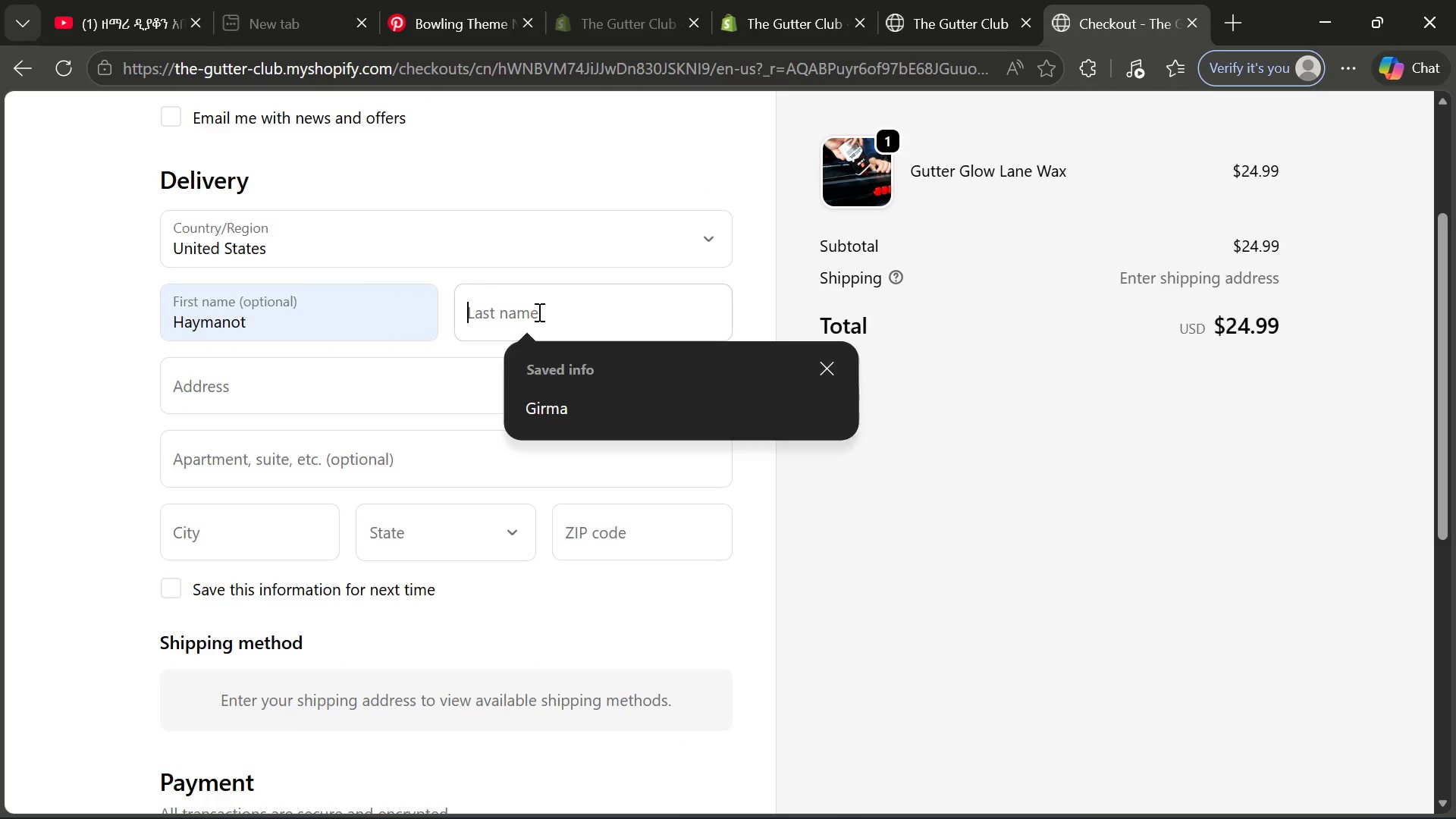 
left_click([538, 312])
 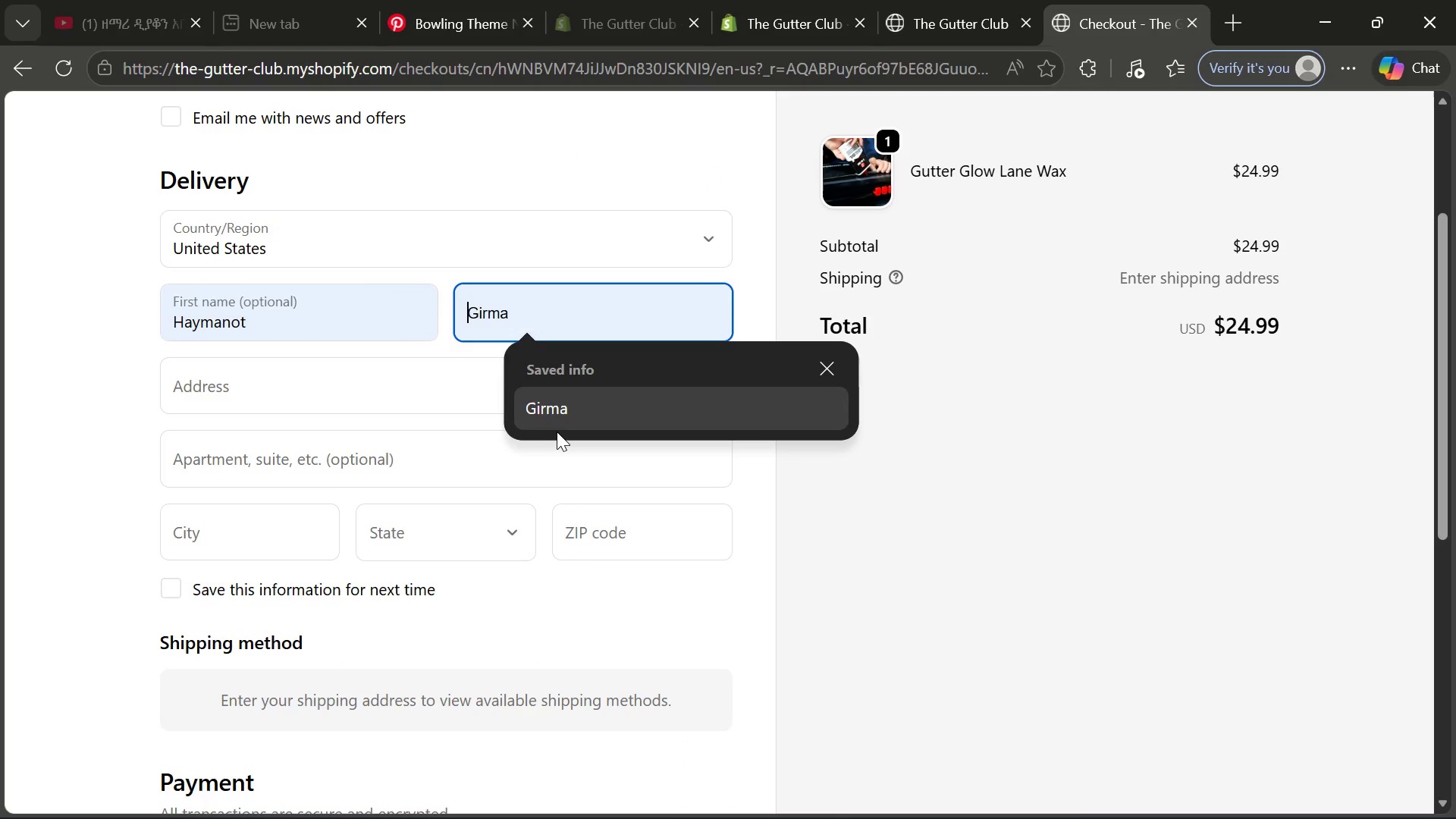 
left_click([557, 431])
 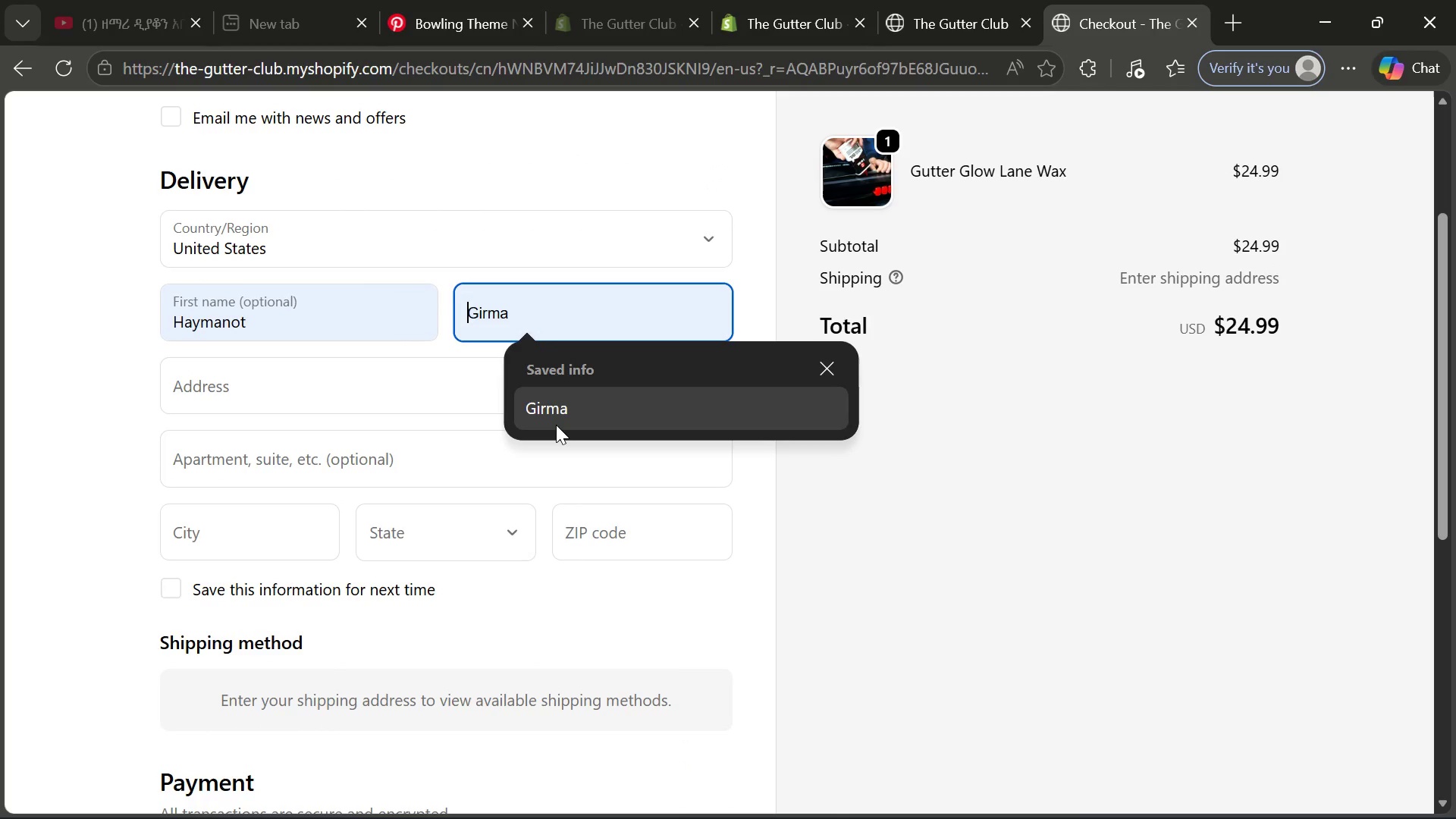 
left_click([556, 425])
 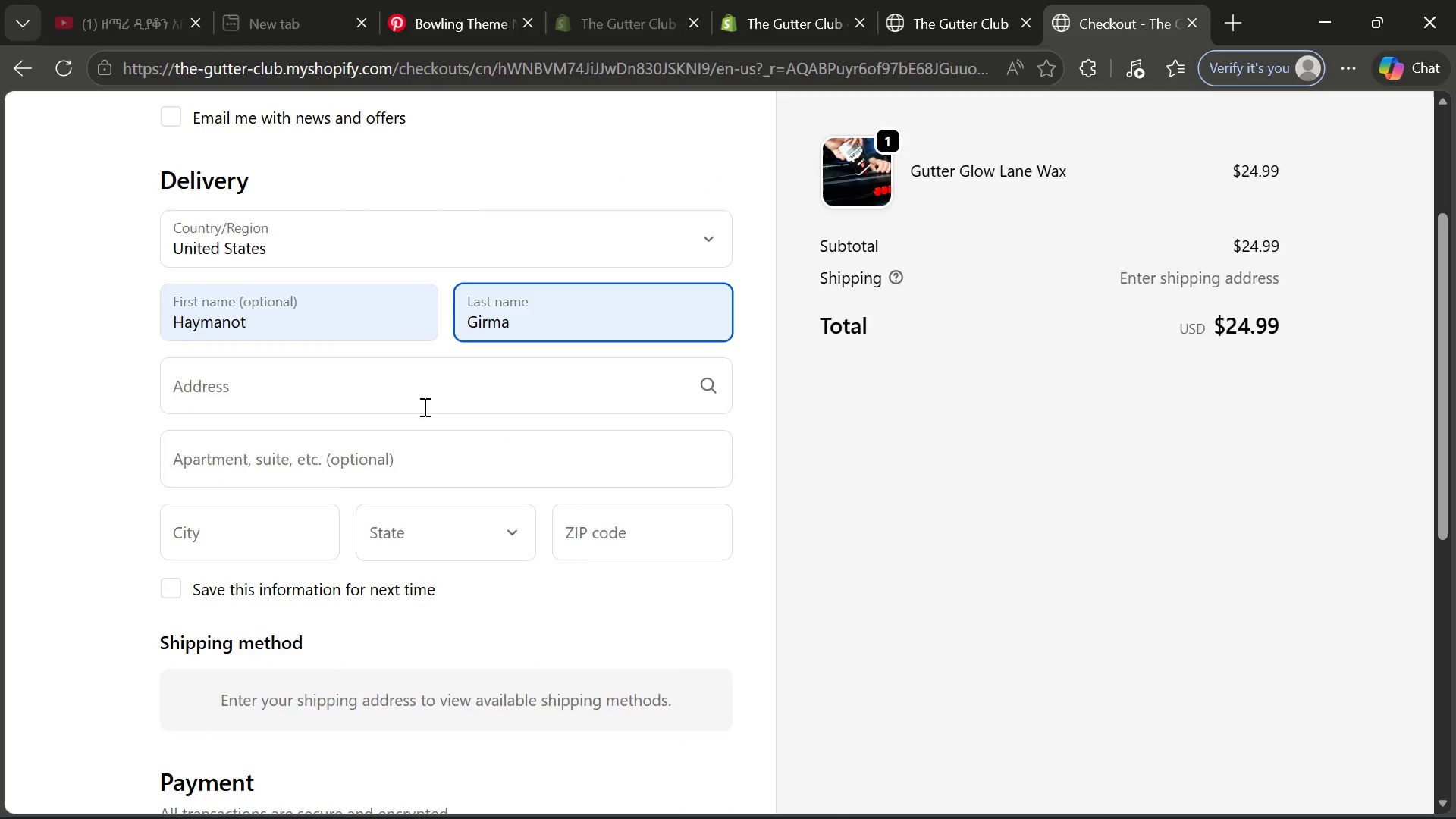 
left_click([423, 406])
 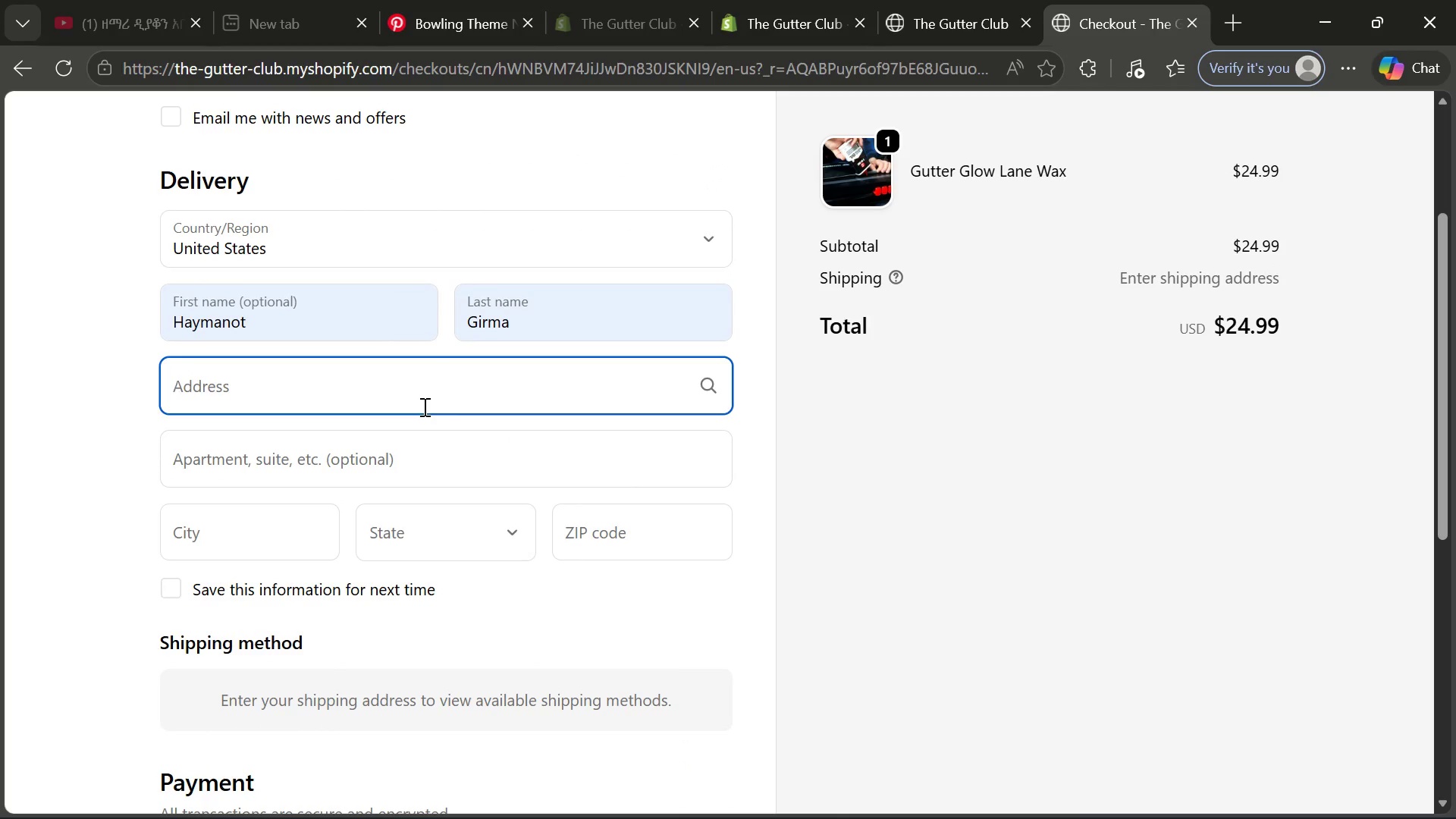 
type(131 )
 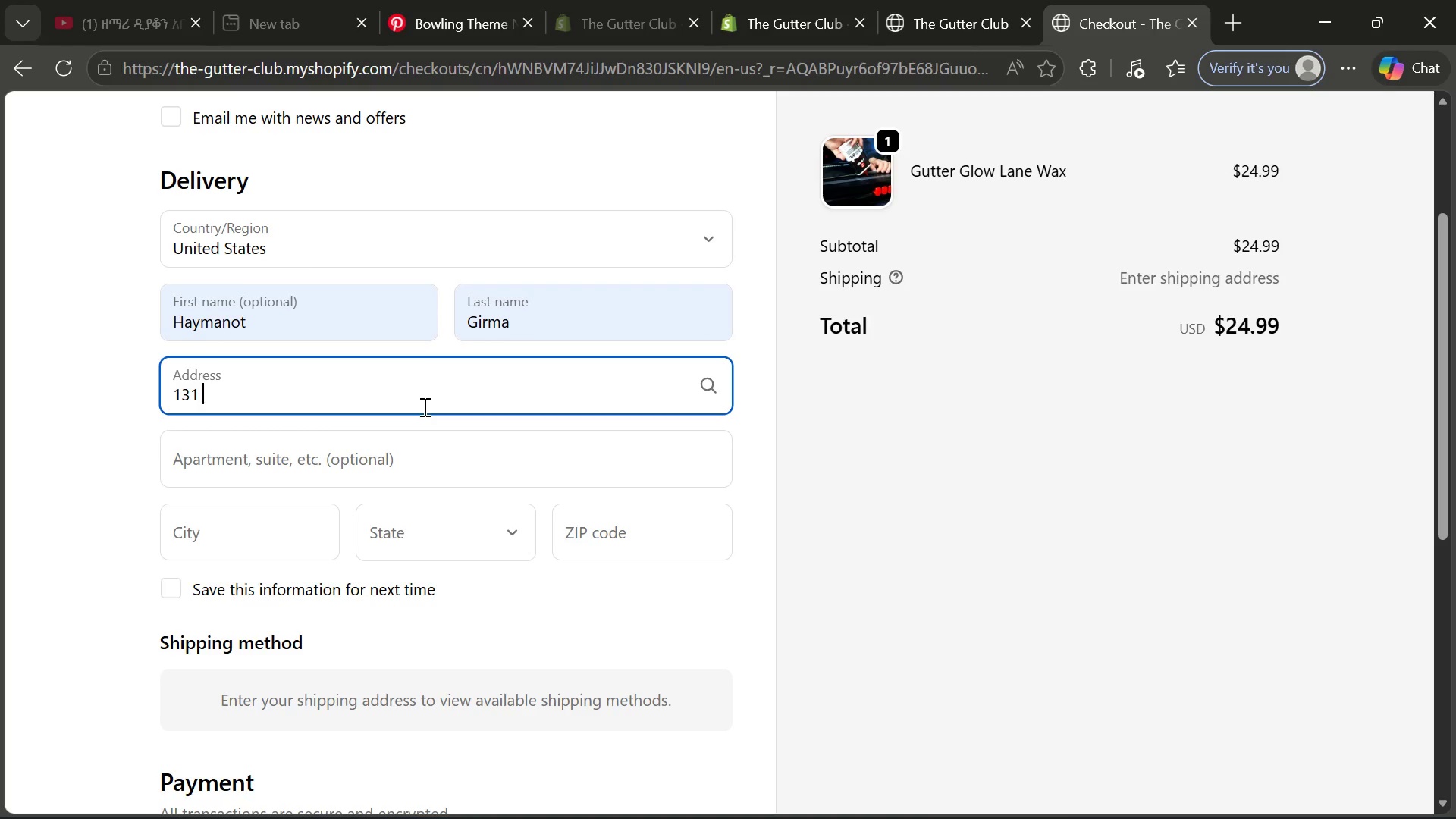 
wait(13.56)
 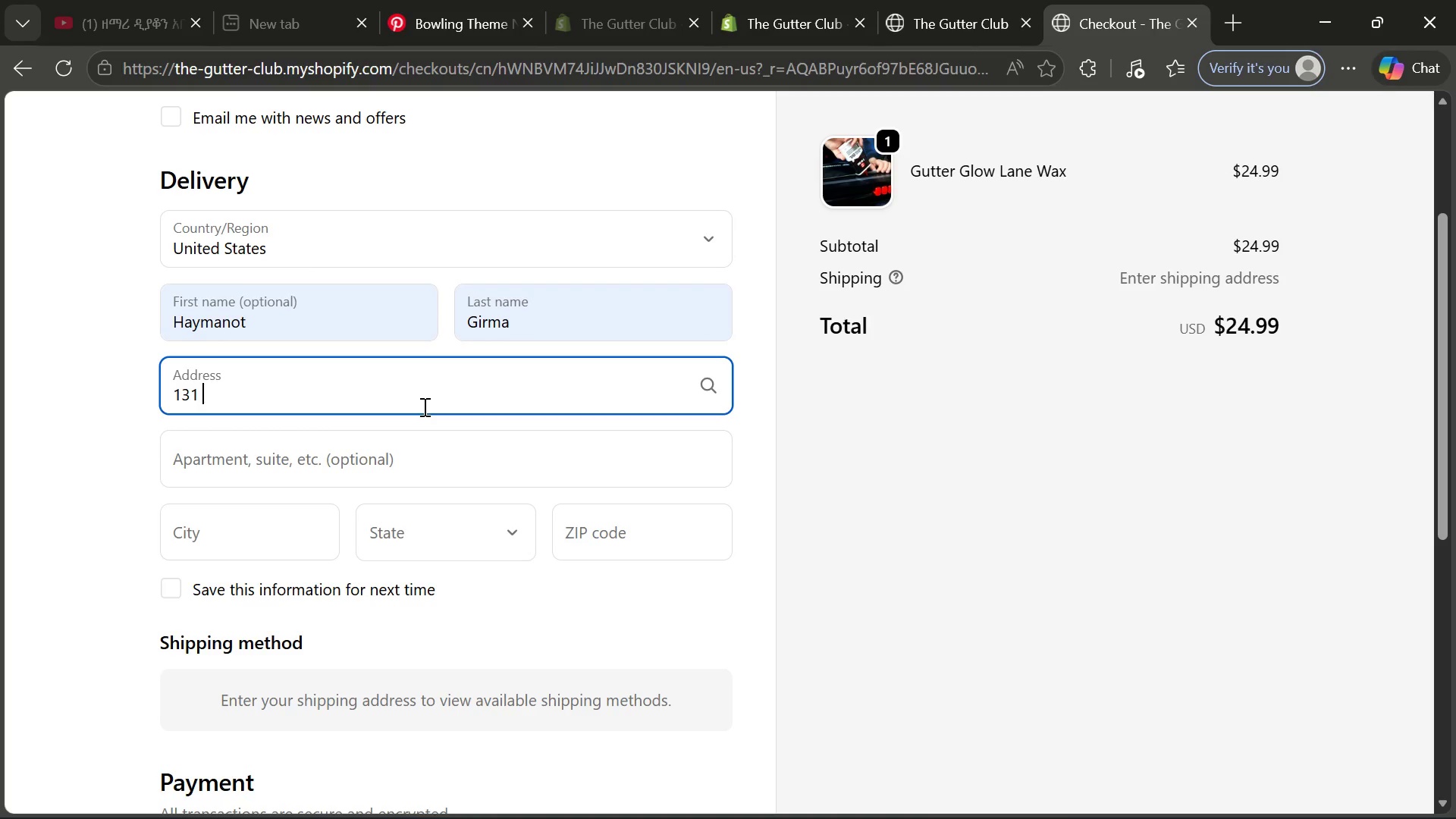 
type(Contine)
 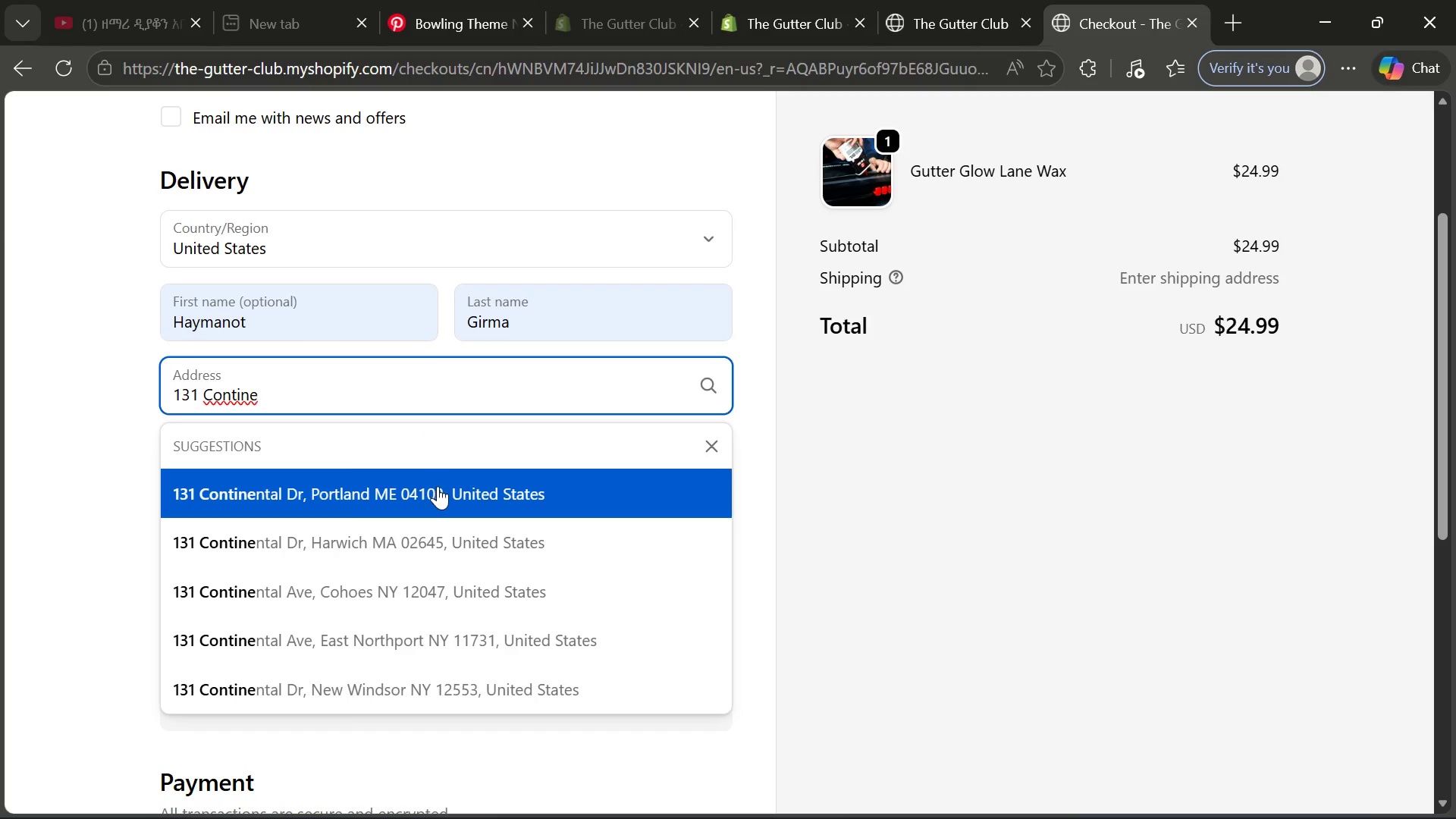 
left_click([438, 487])
 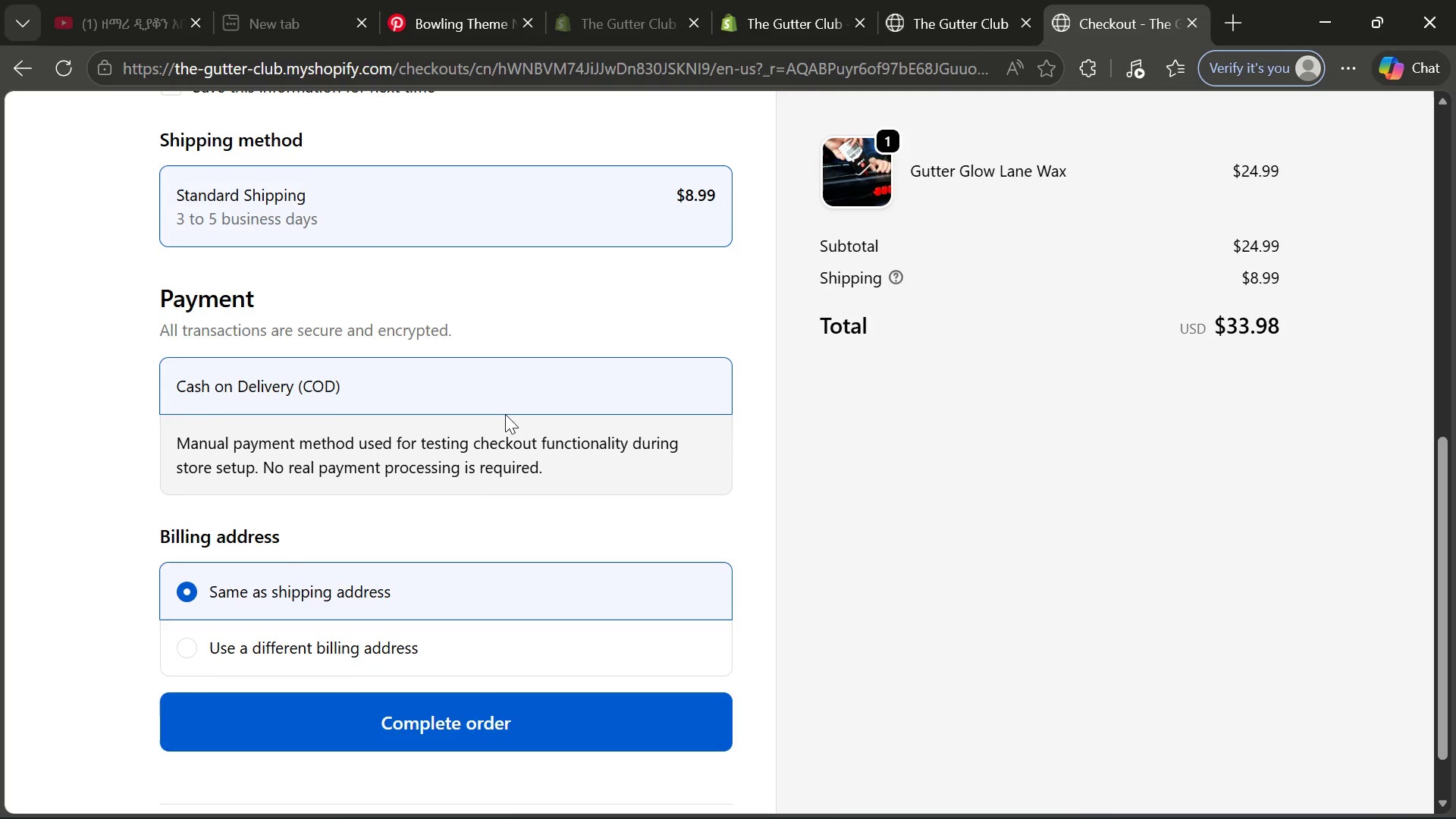 
wait(6.17)
 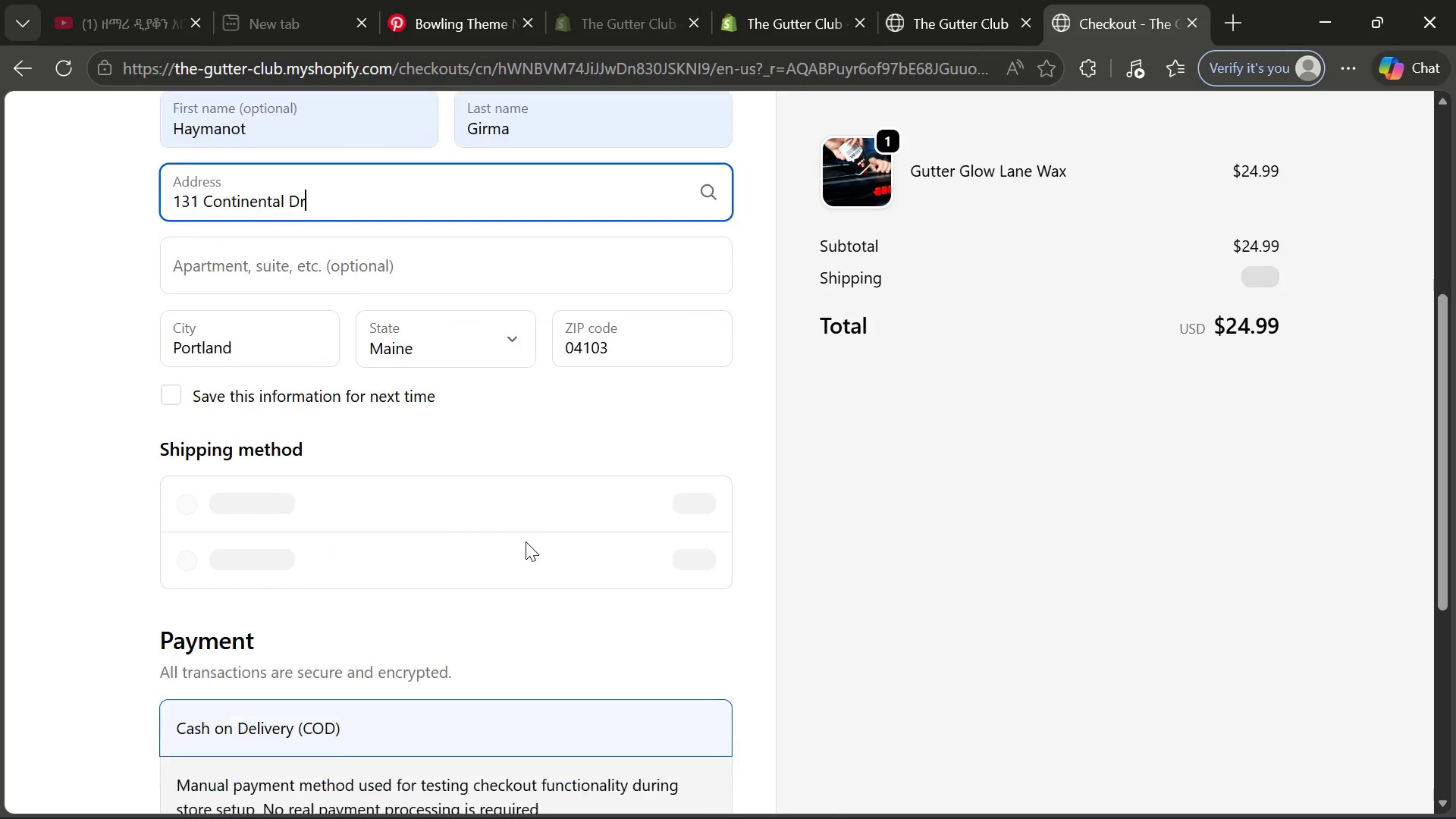 
left_click([579, 728])
 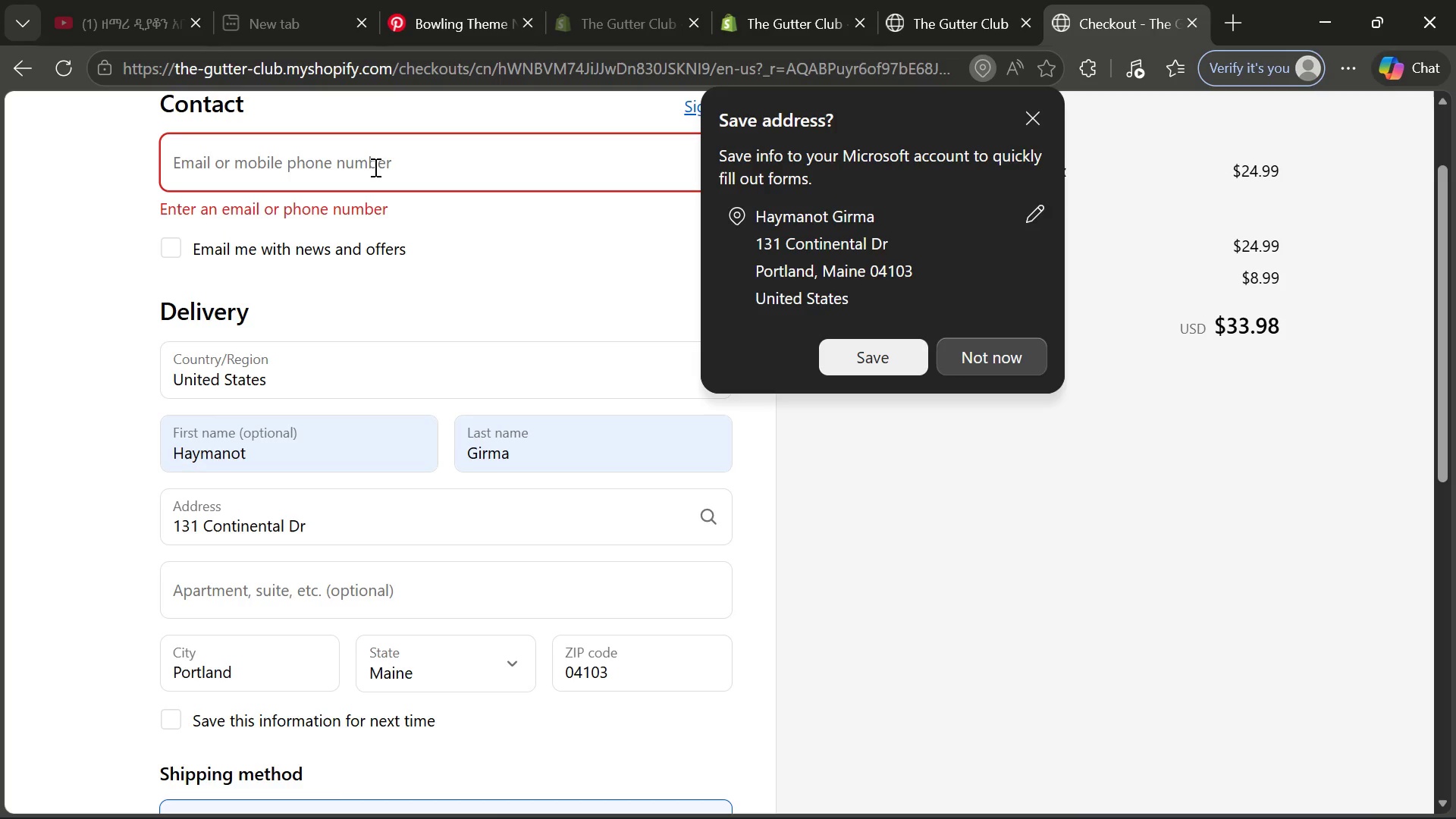 
left_click([373, 153])
 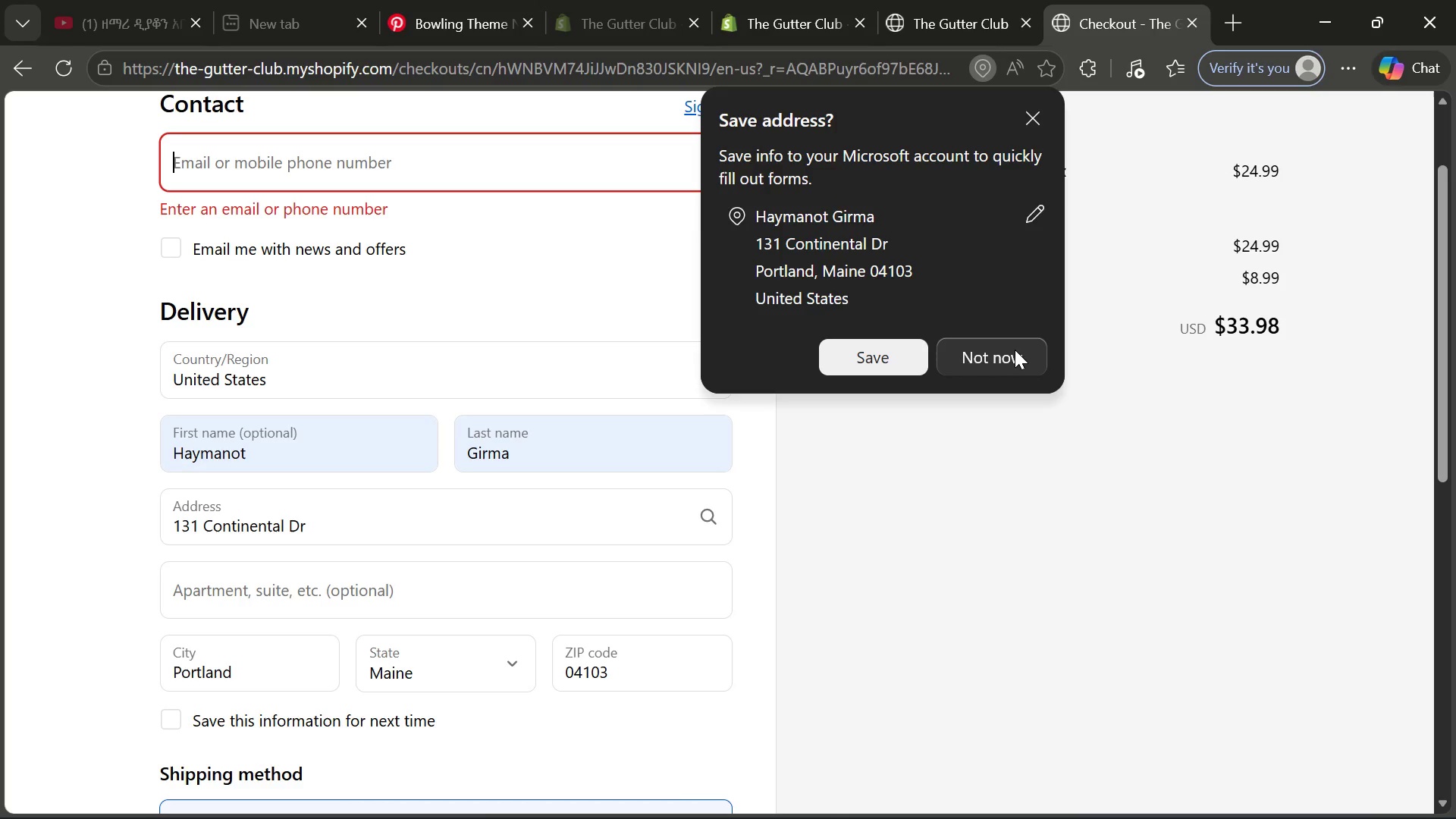 
left_click([1015, 350])
 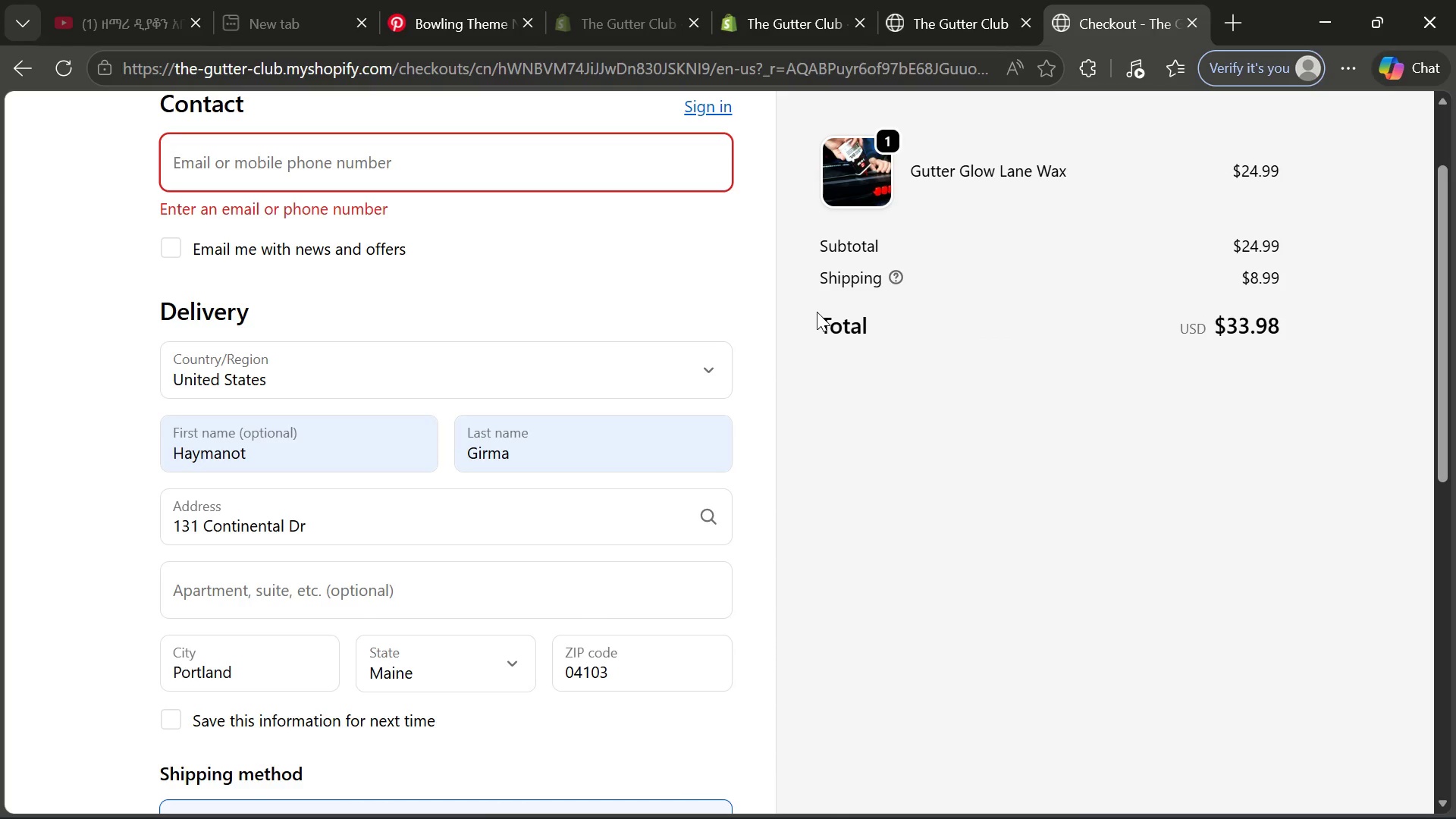 
type(haym)
 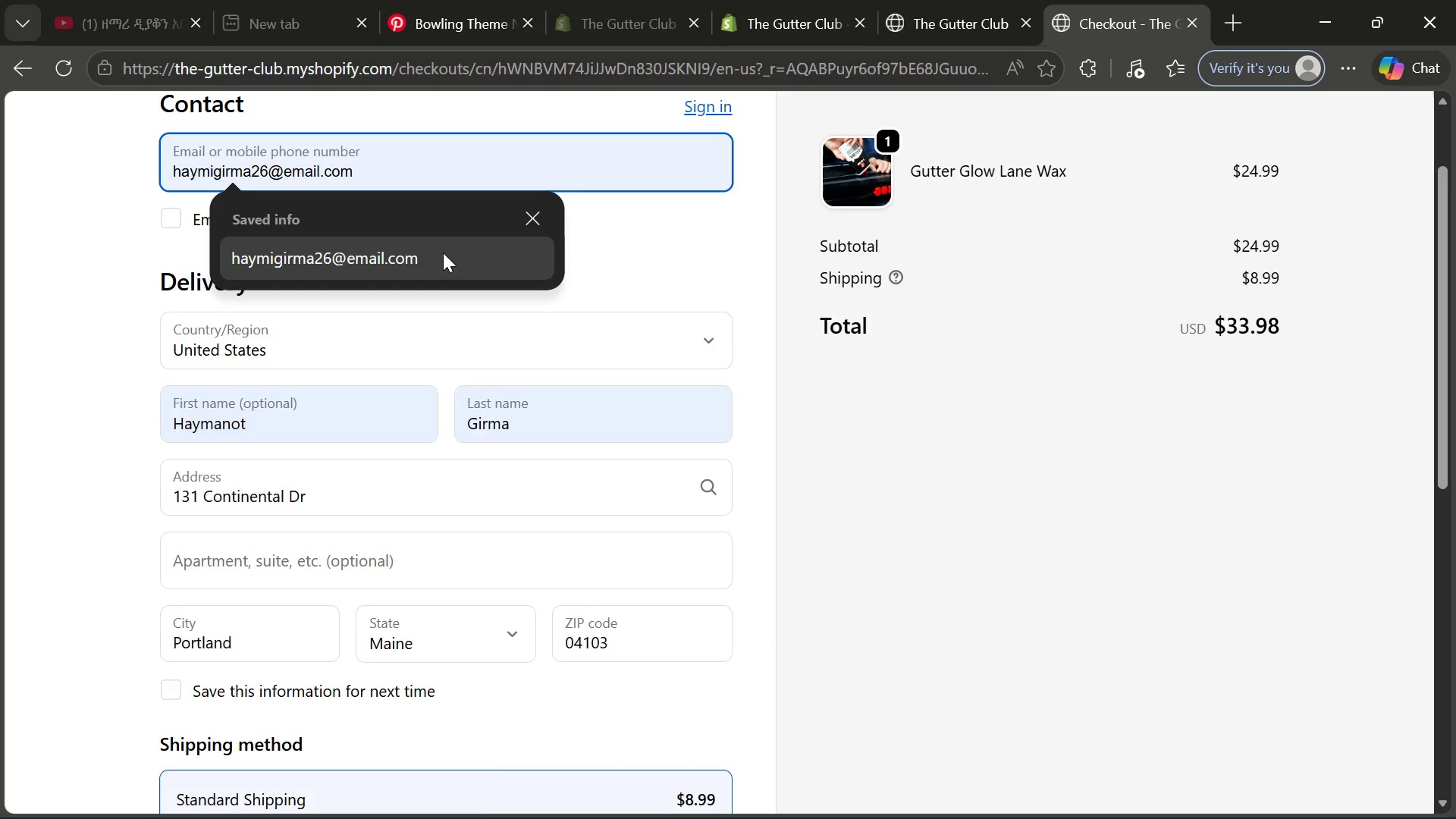 
left_click([437, 257])
 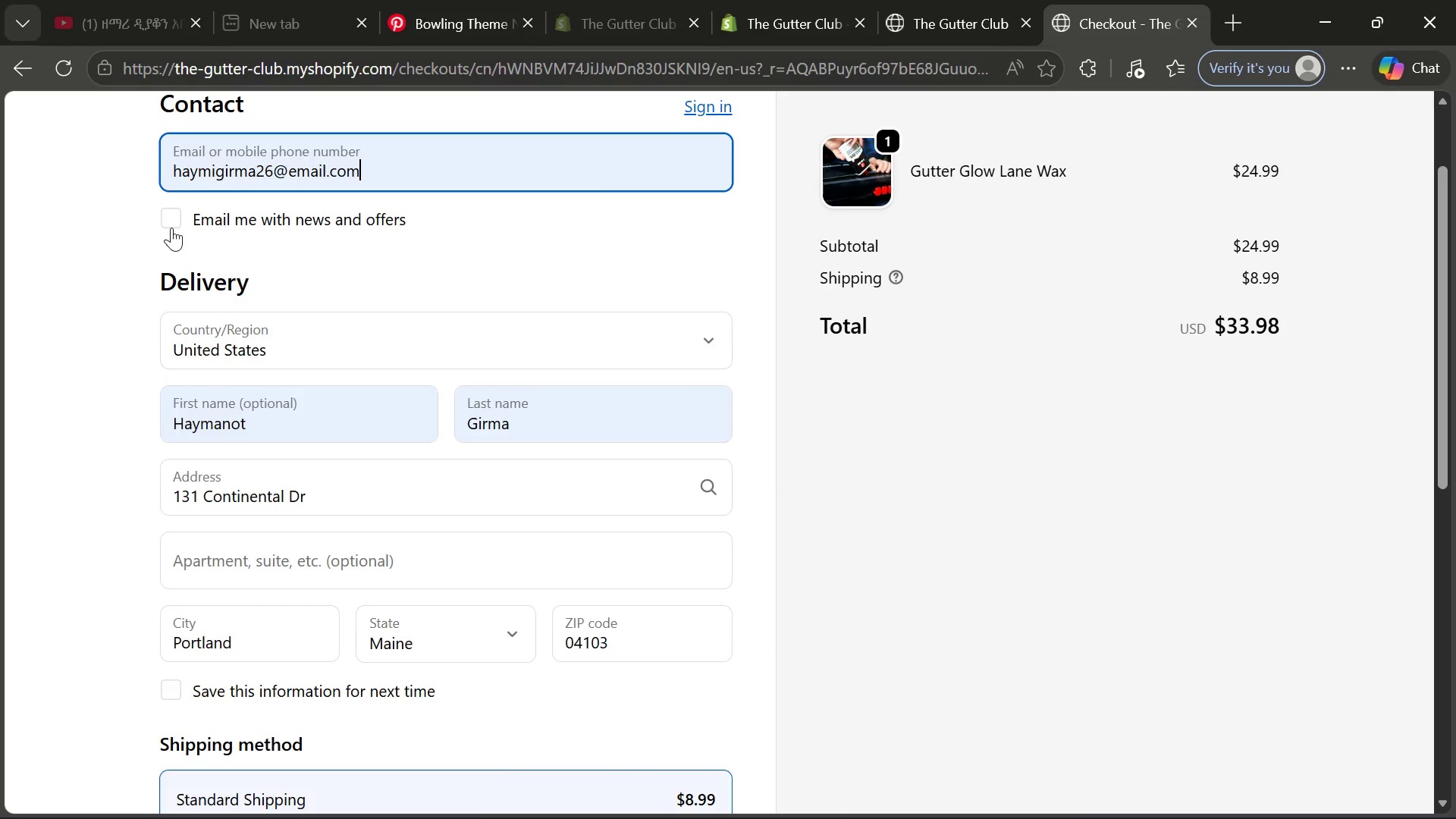 
left_click([171, 228])
 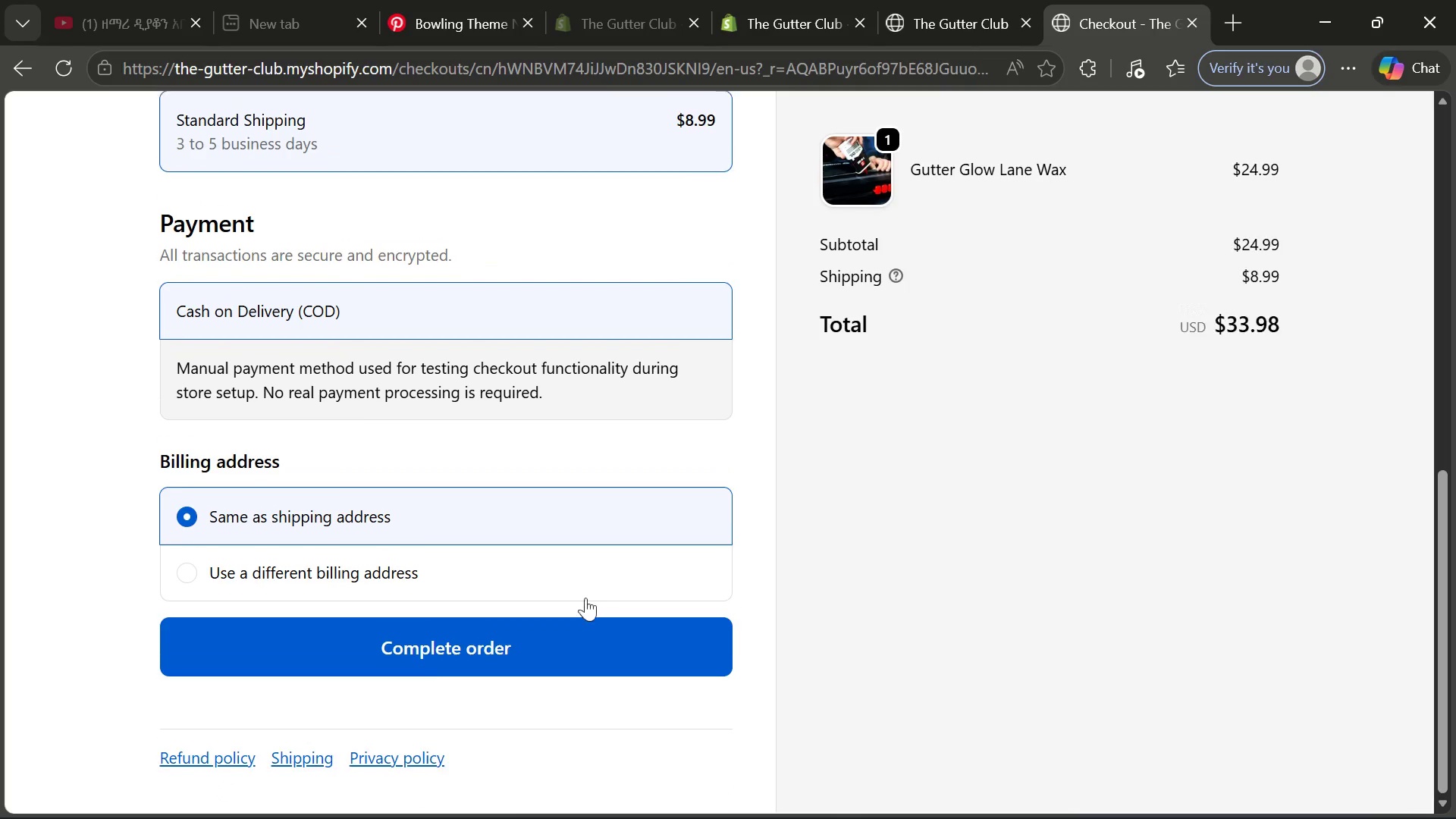 
left_click([521, 659])
 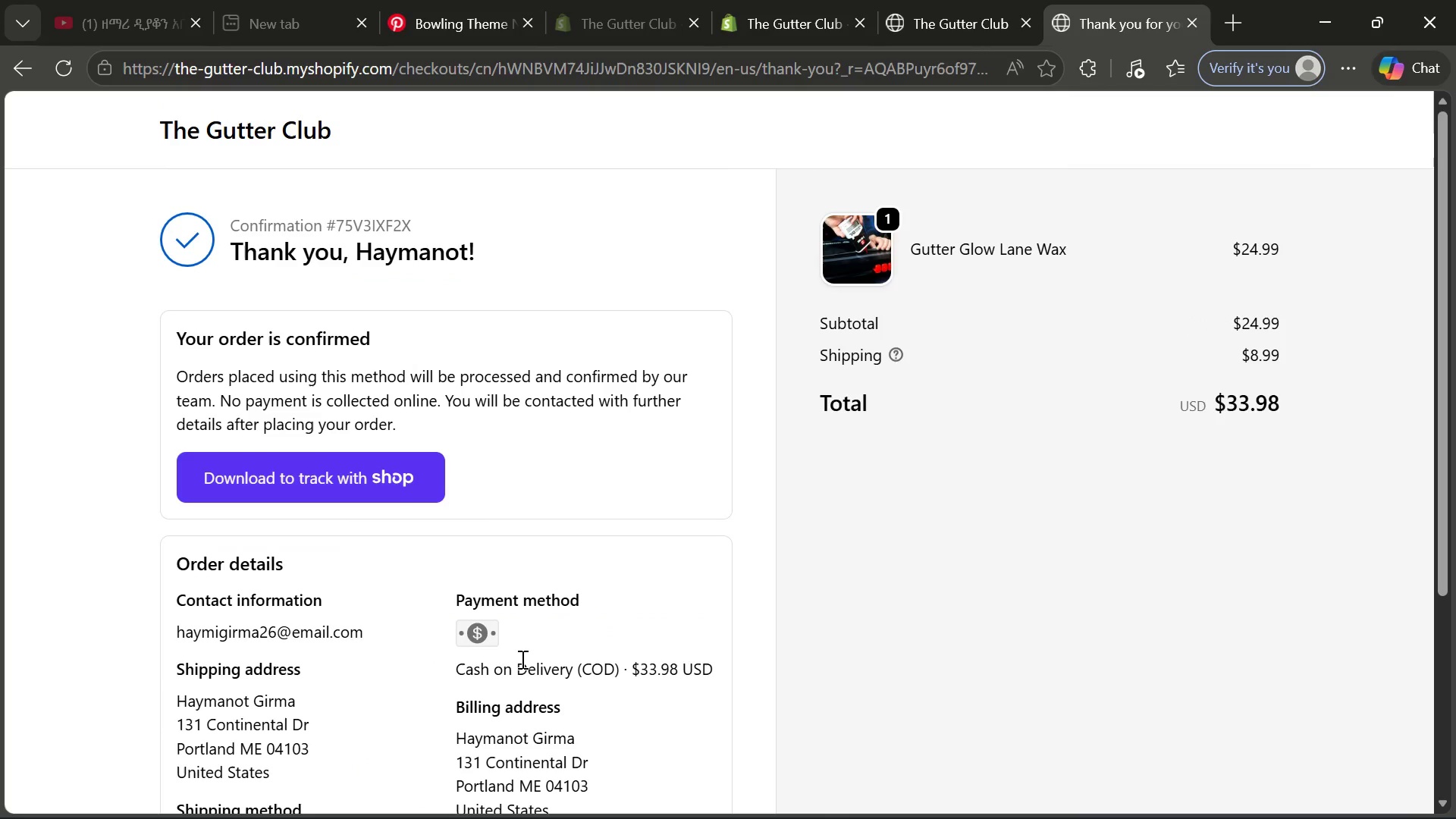 
wait(9.27)
 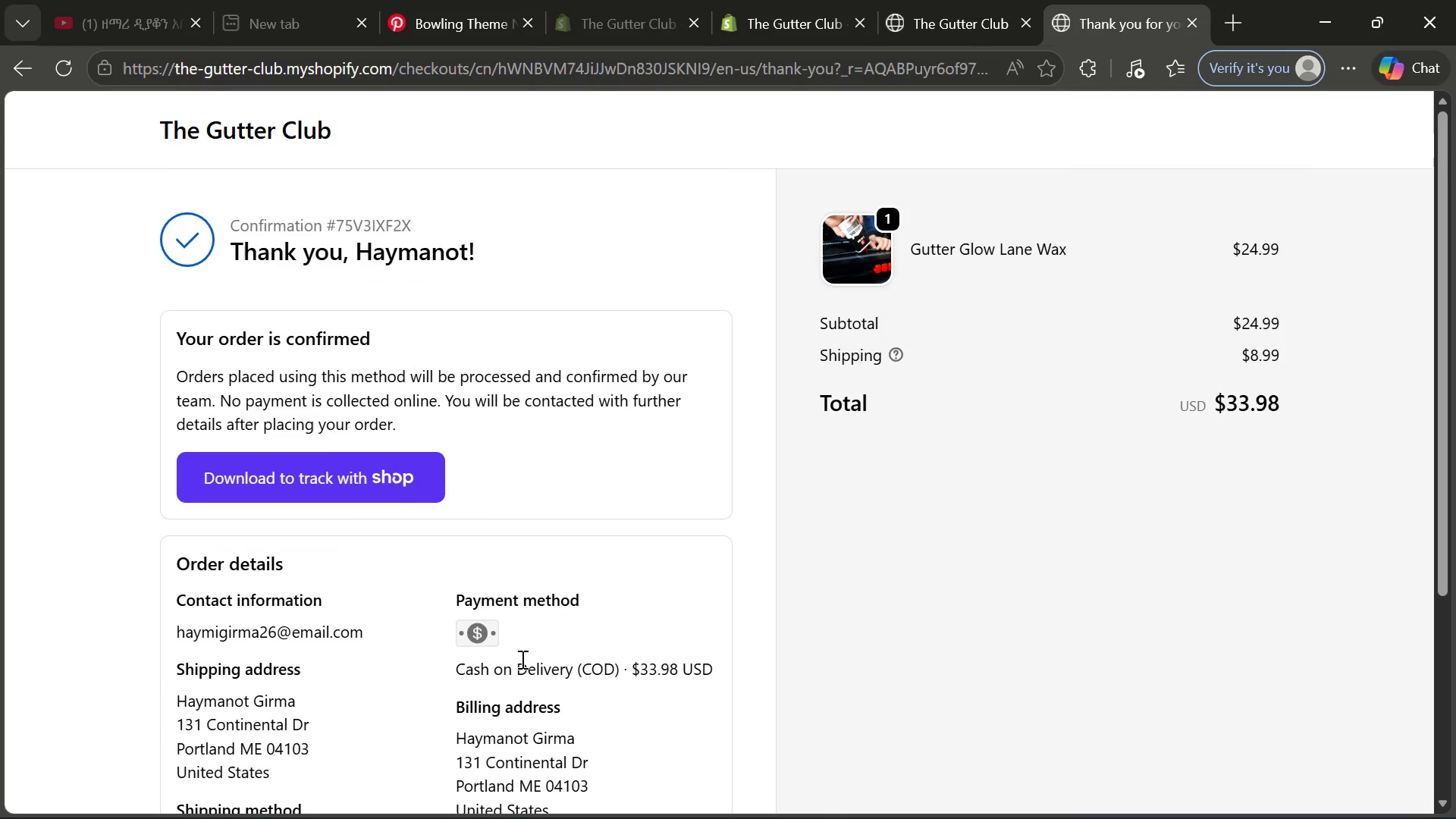 
left_click([378, 171])
 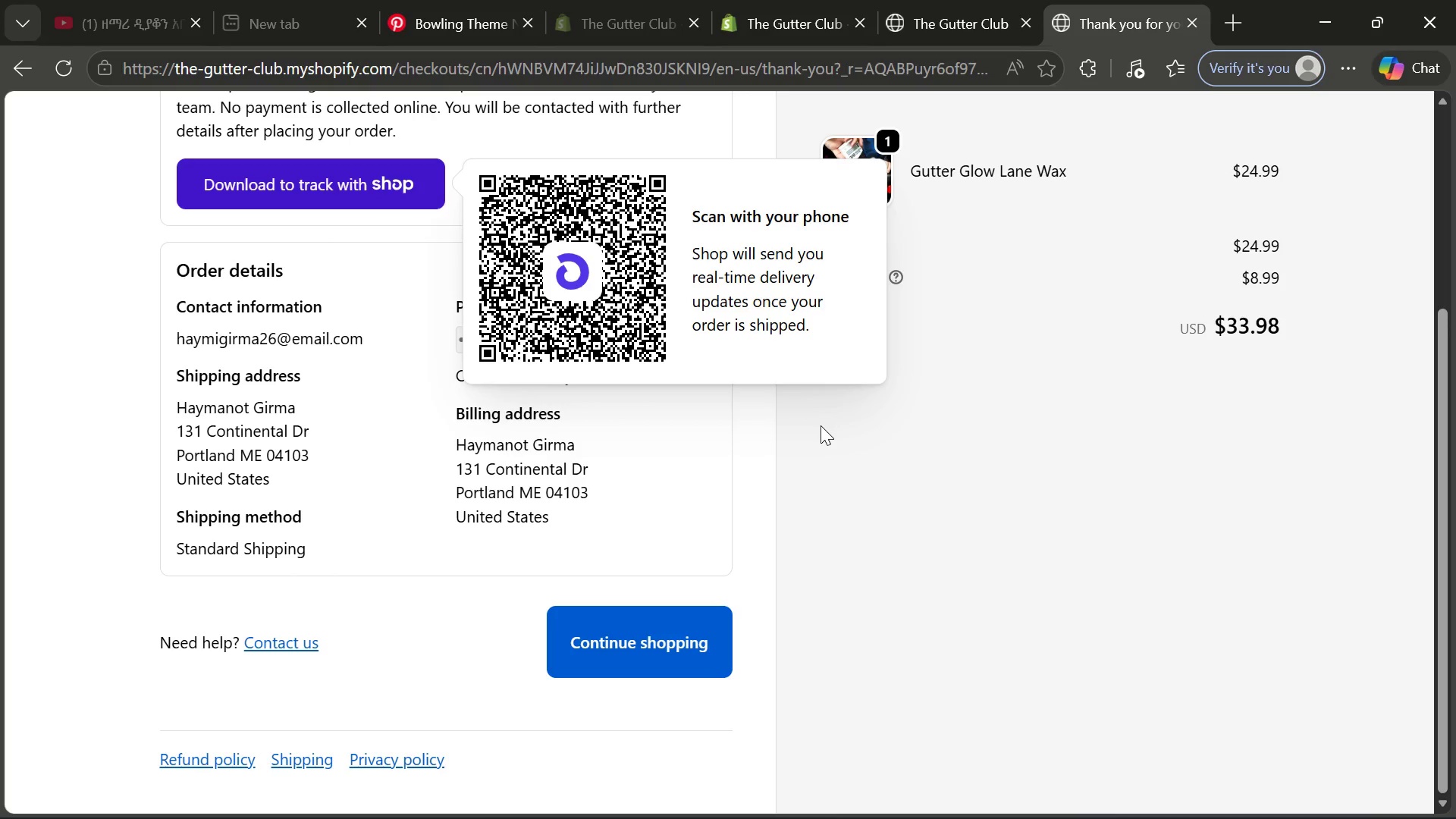 
wait(34.06)
 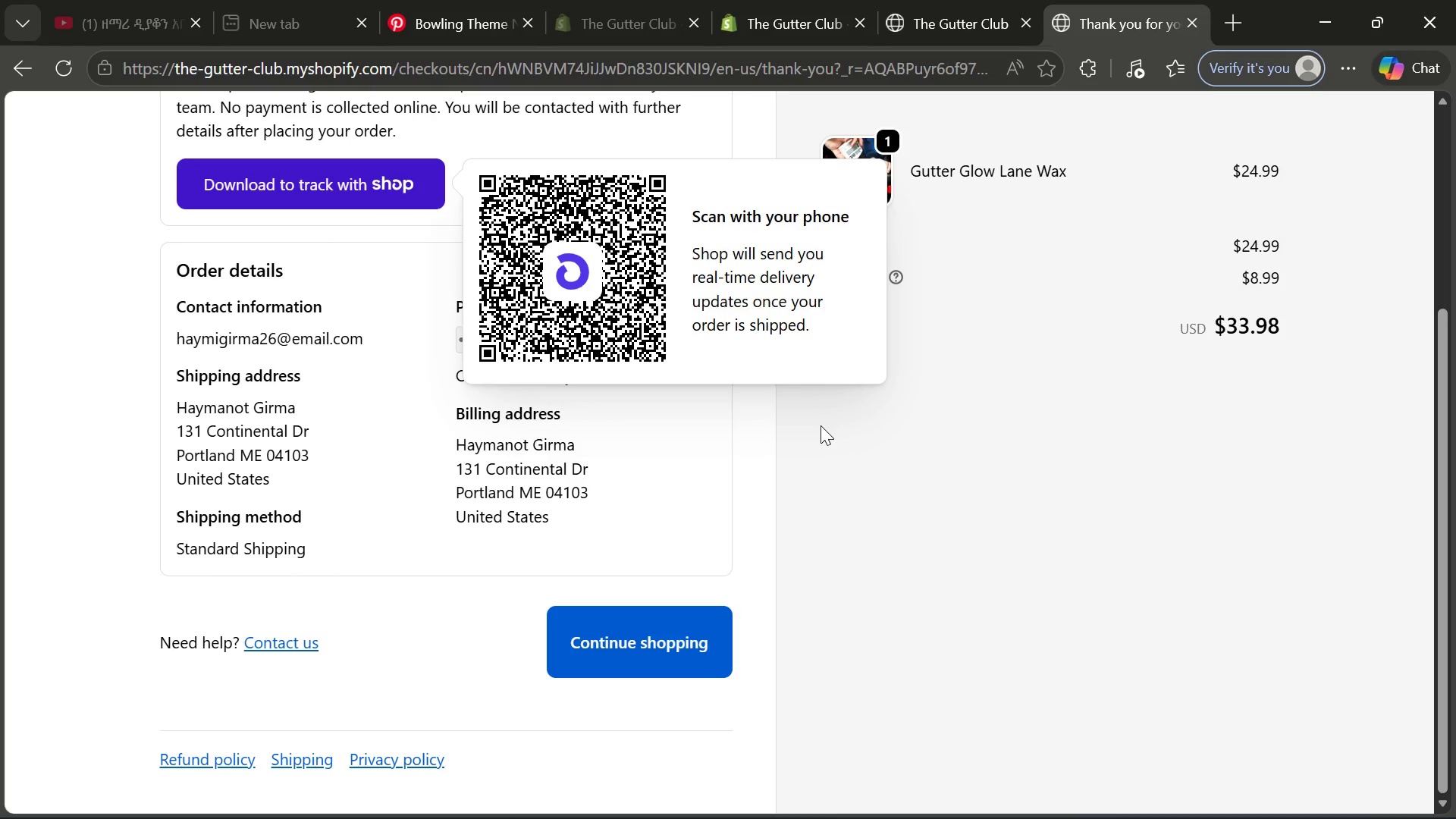 
left_click([640, 651])
 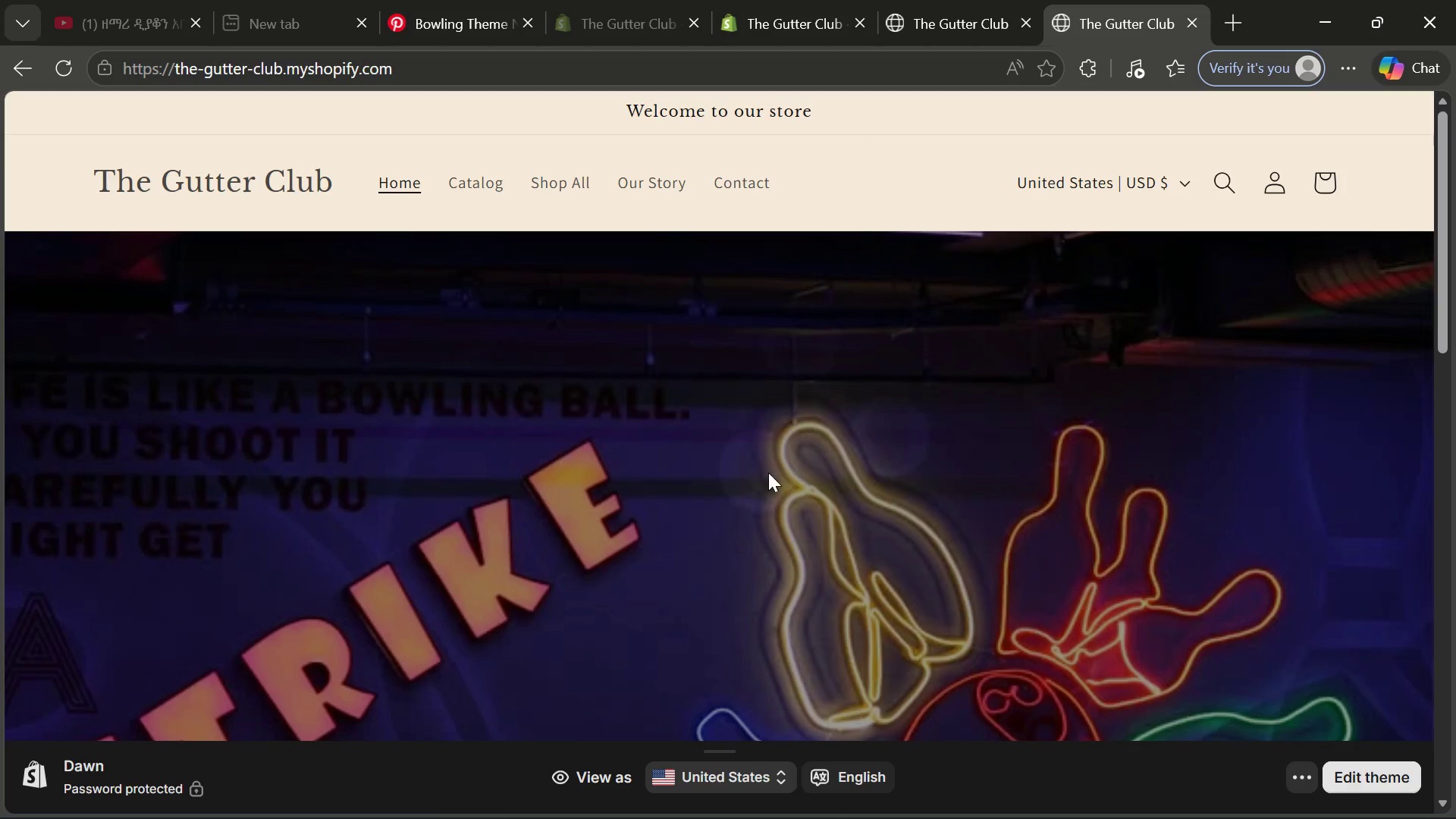 
wait(7.3)
 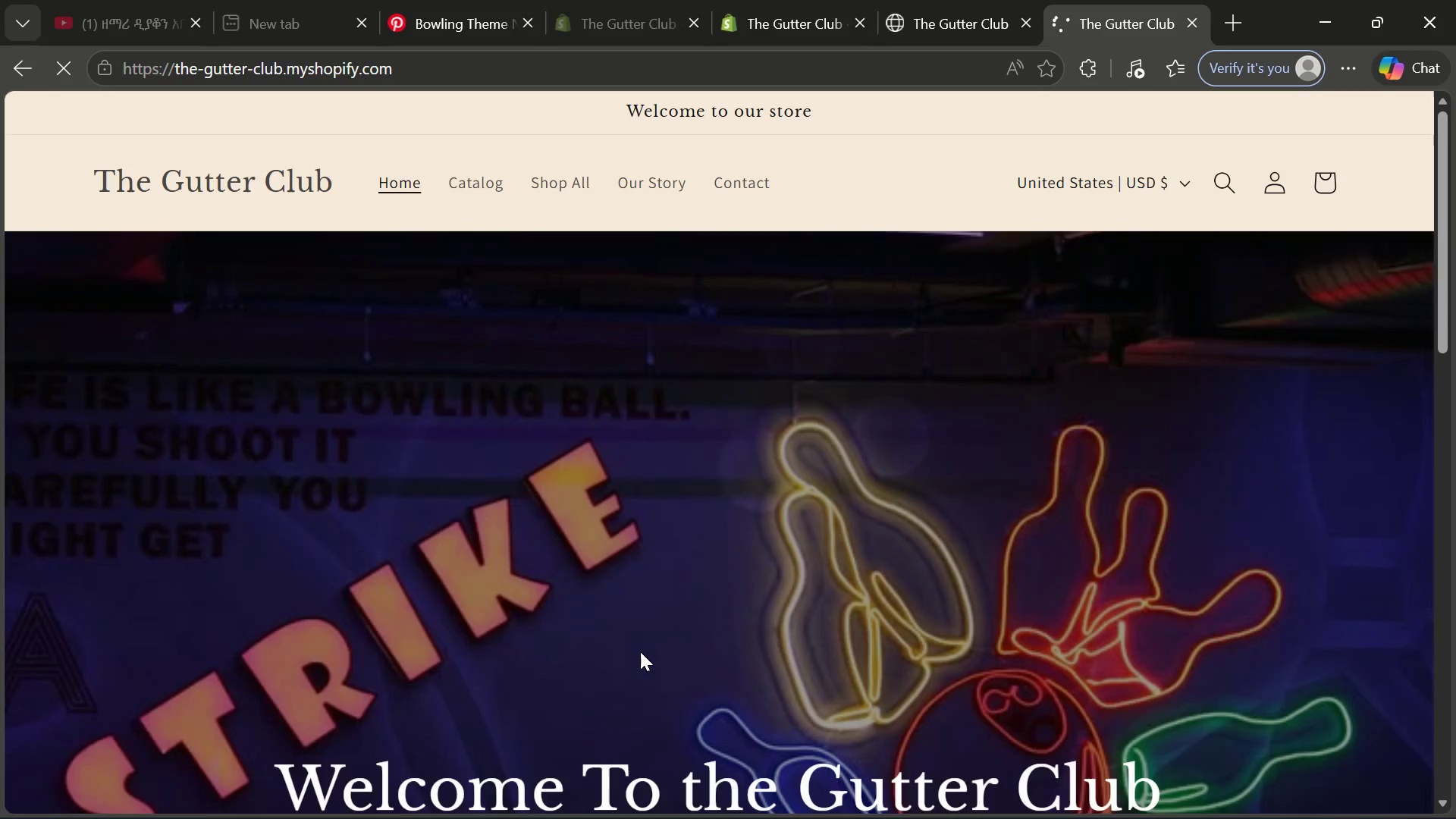 
left_click([828, 27])
 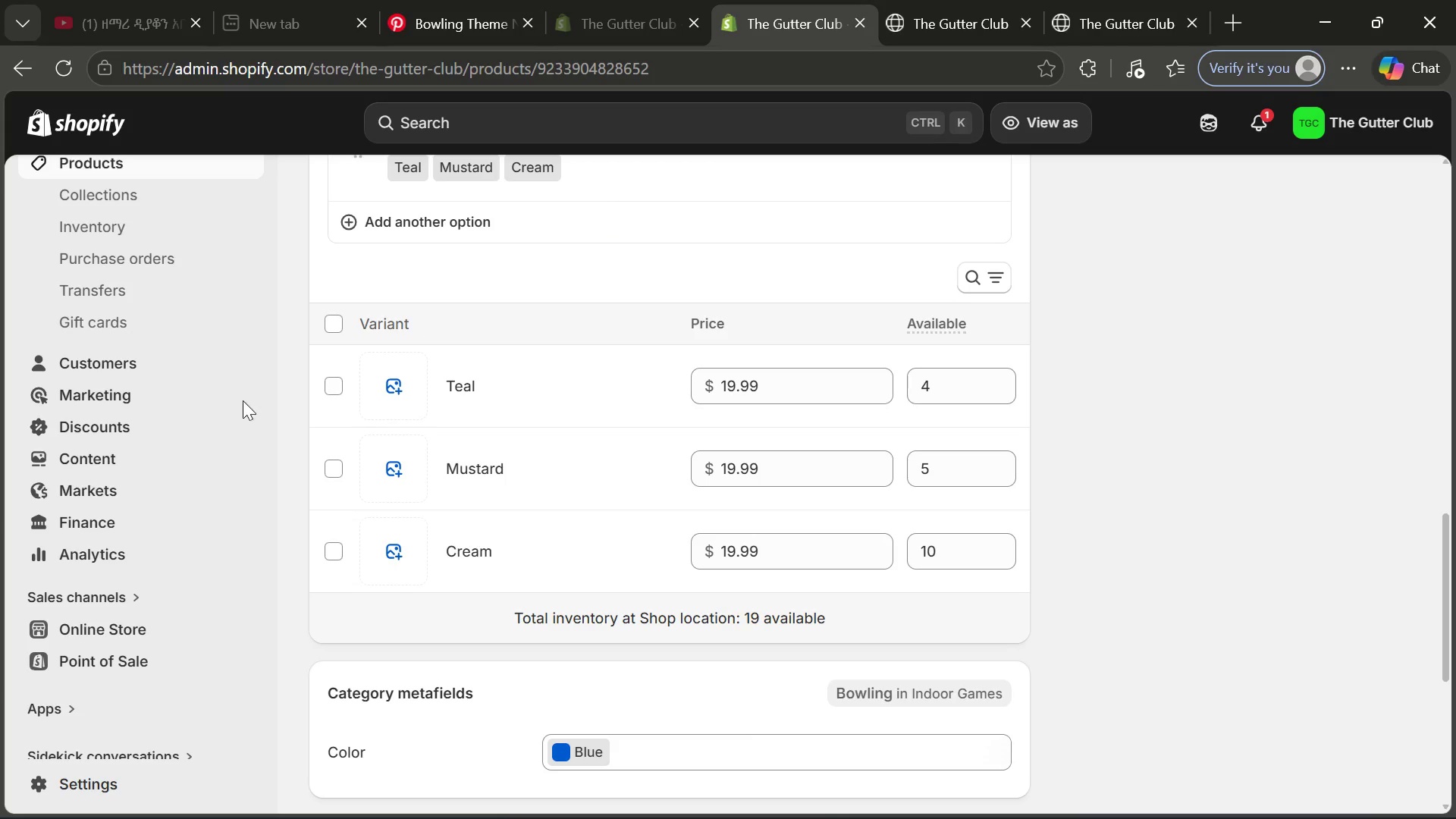 
mouse_move([187, 380])
 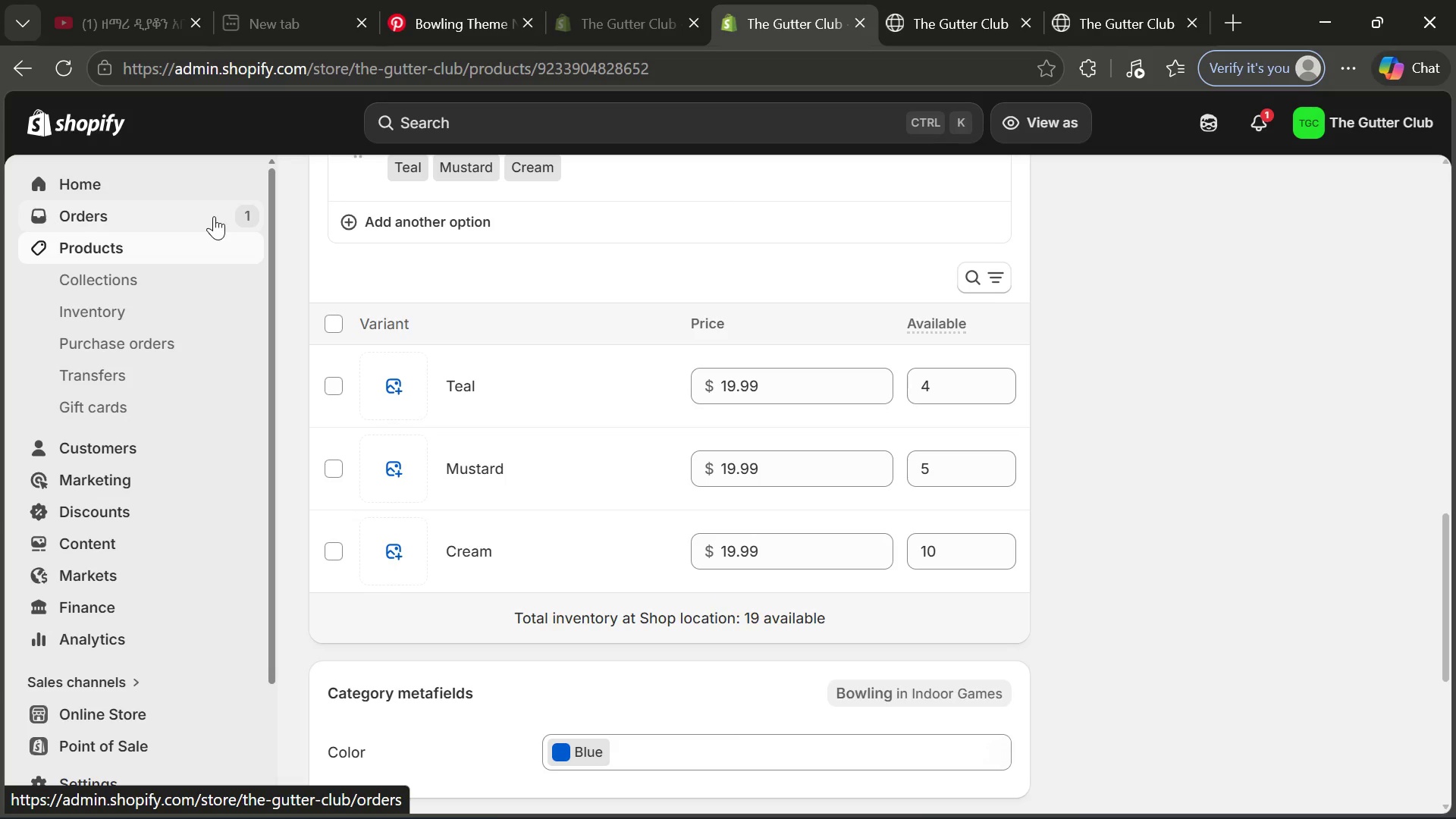 
left_click([214, 216])
 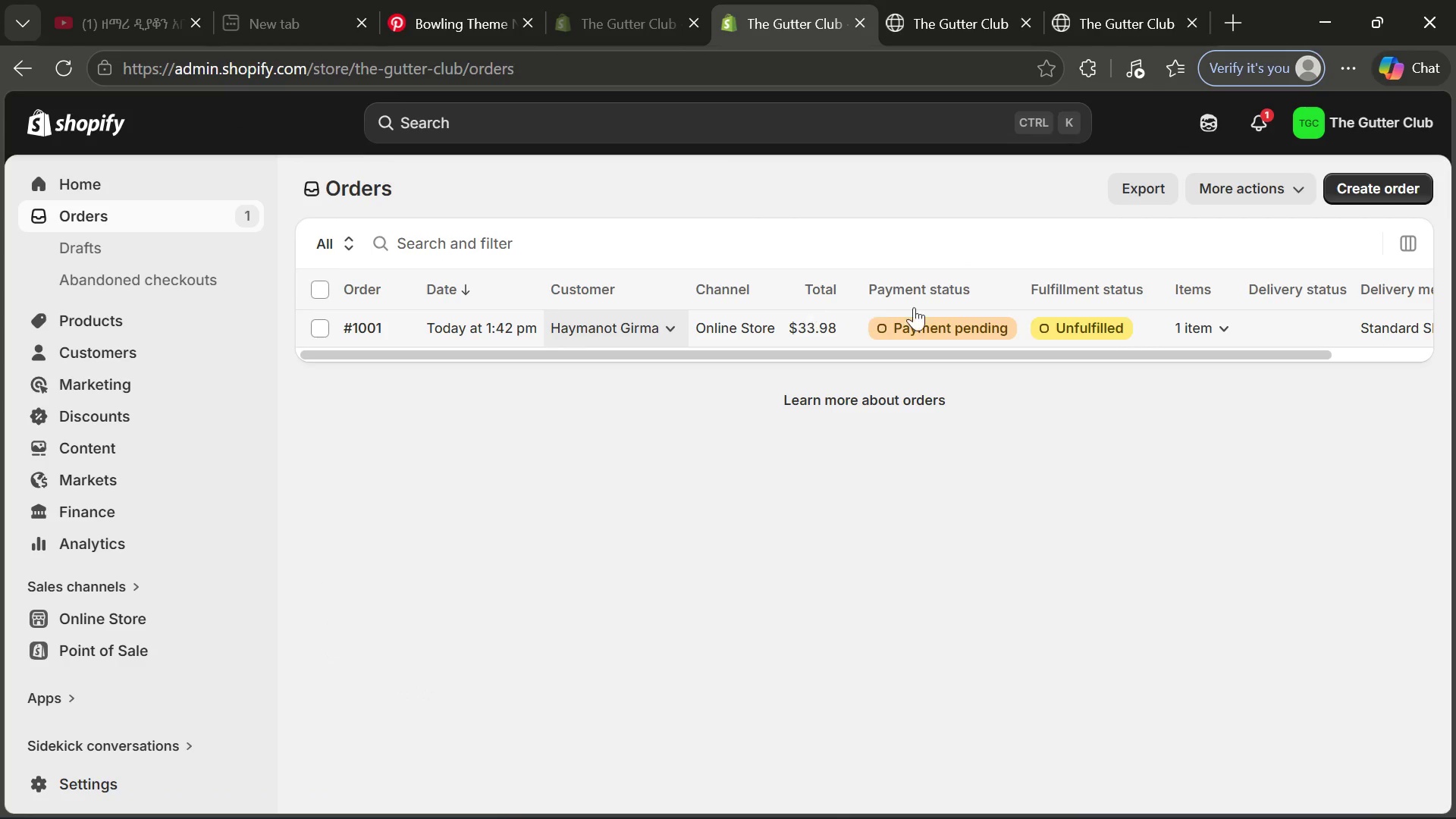 
wait(5.48)
 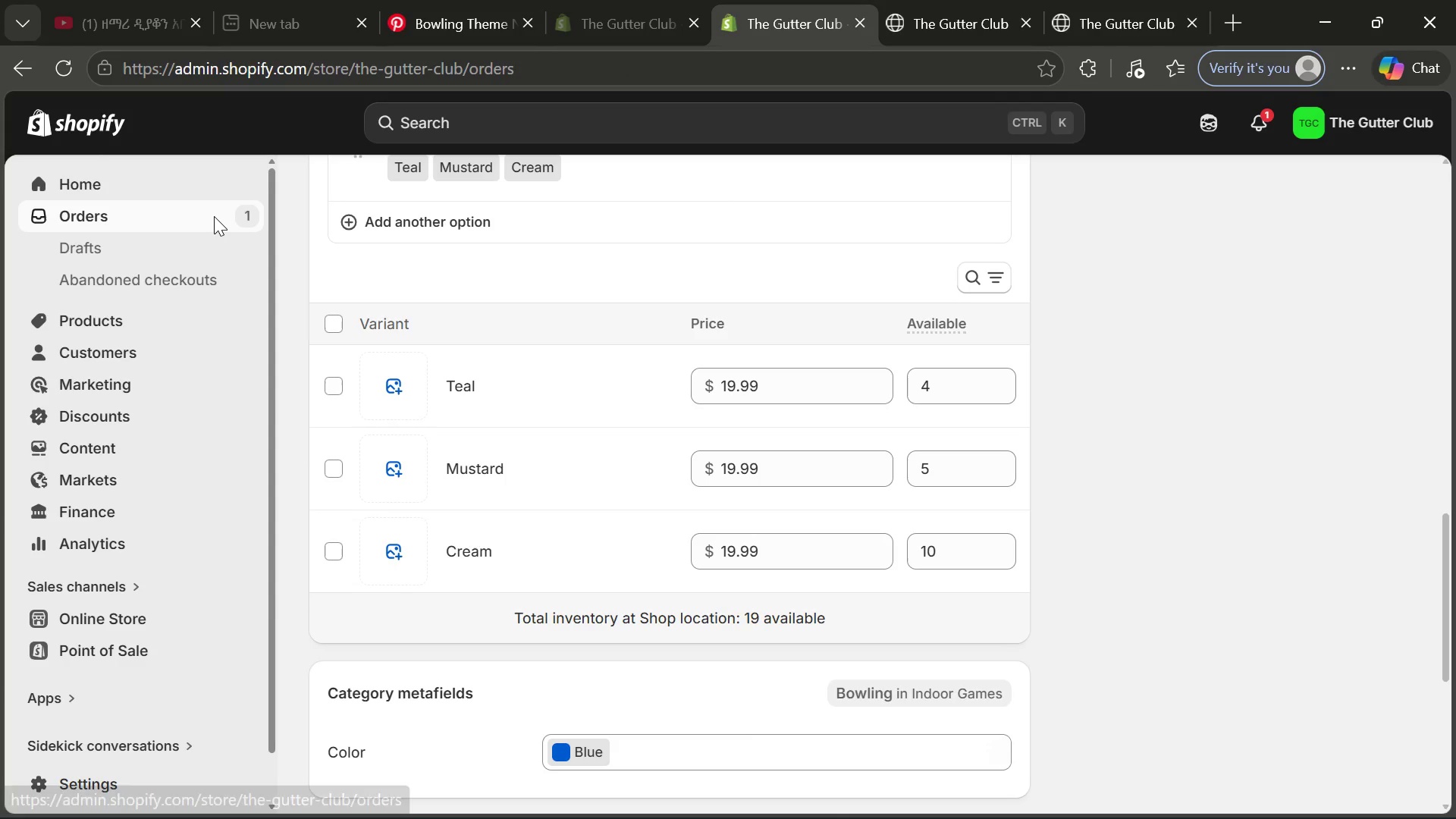 
left_click([951, 326])
 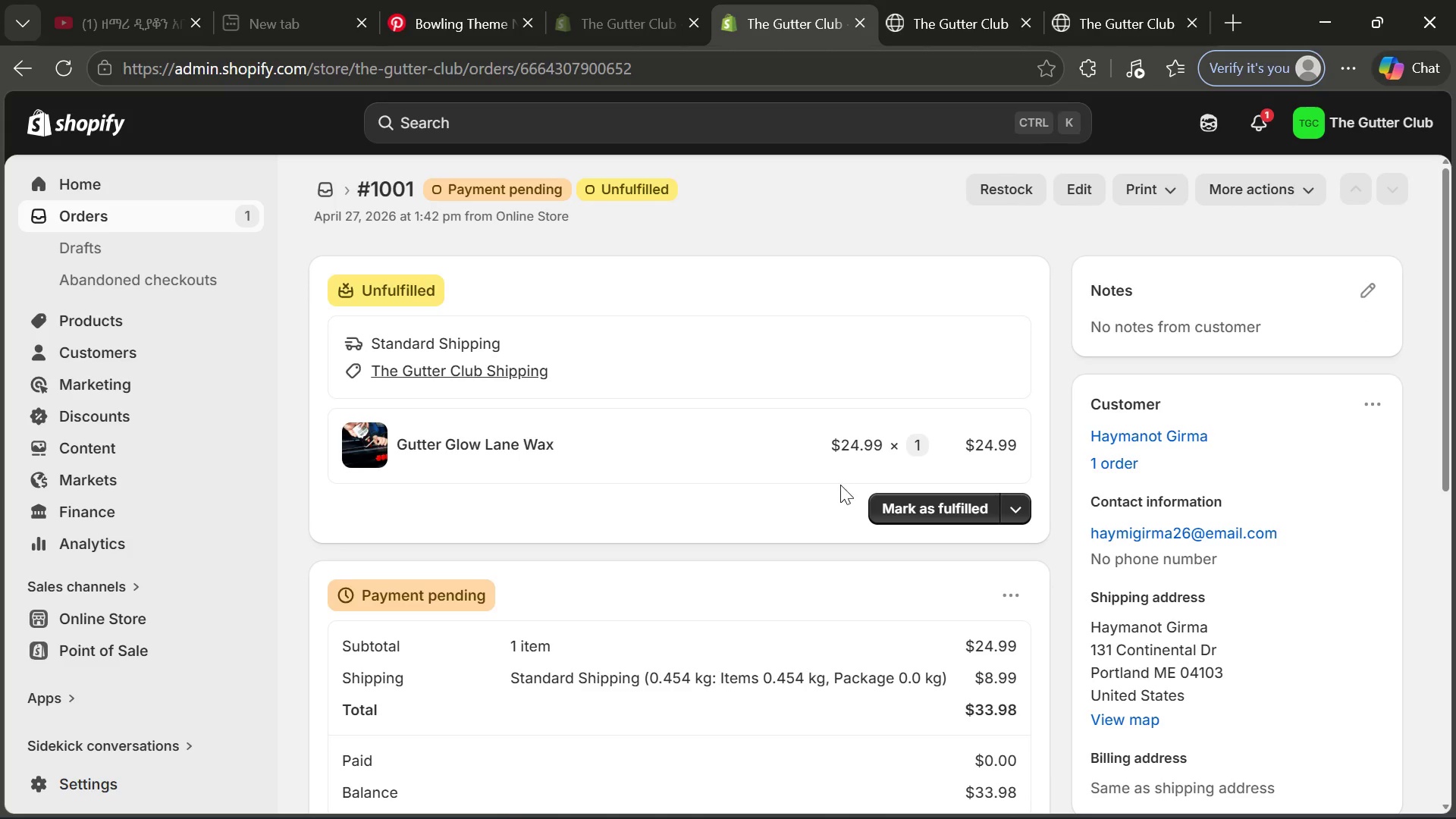 
mouse_move([940, 531])
 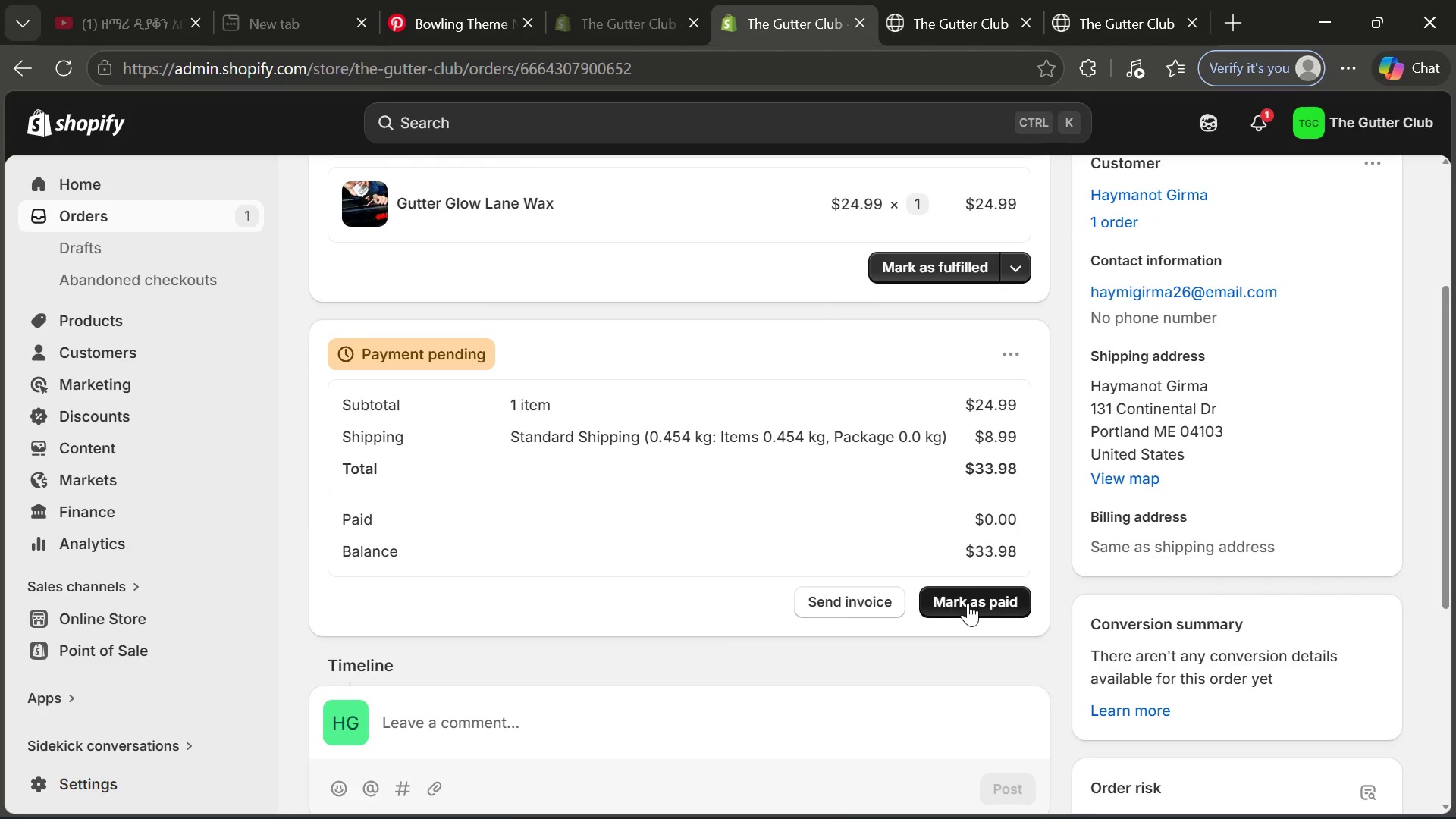 
left_click([968, 603])
 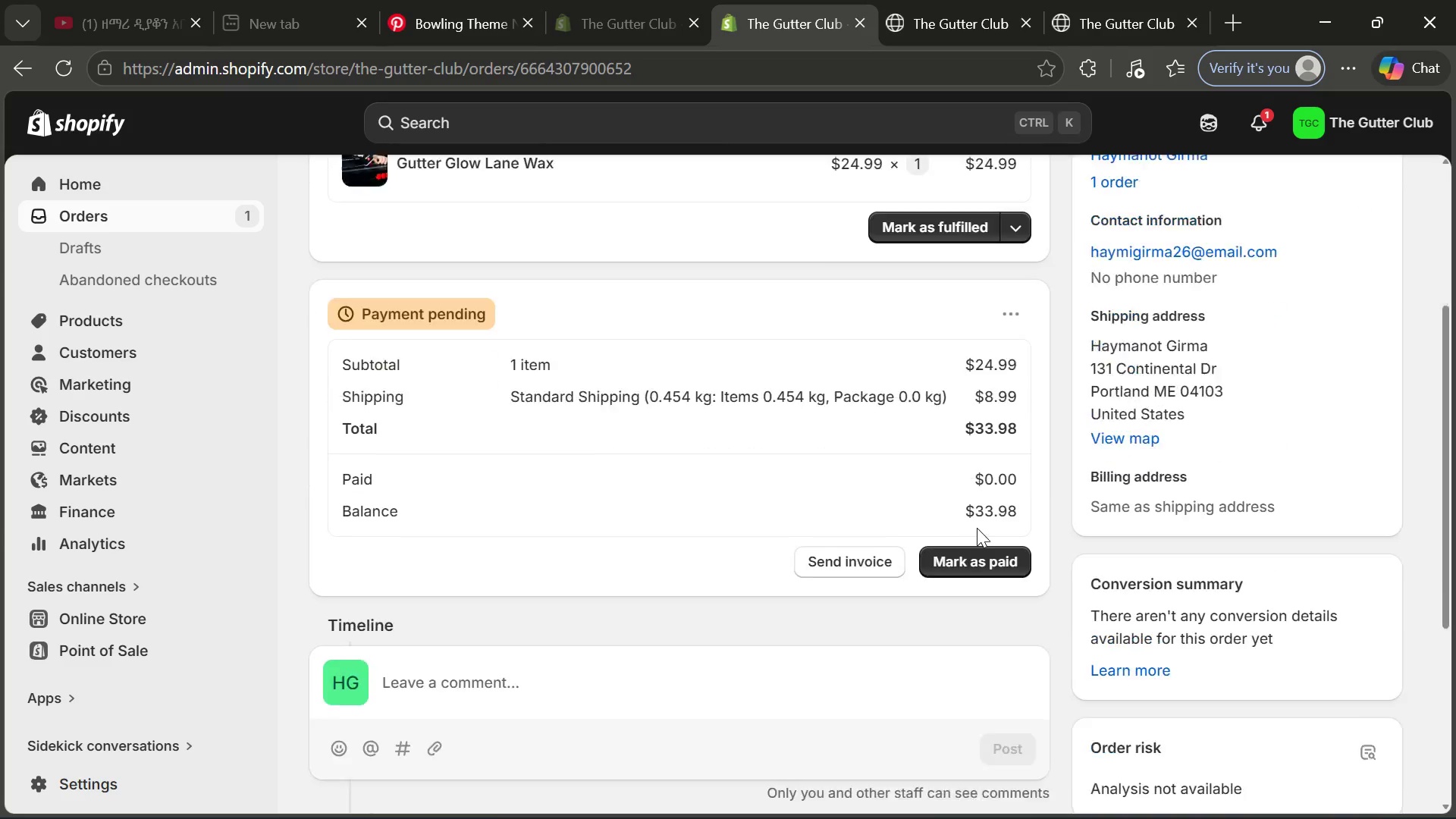 
wait(5.28)
 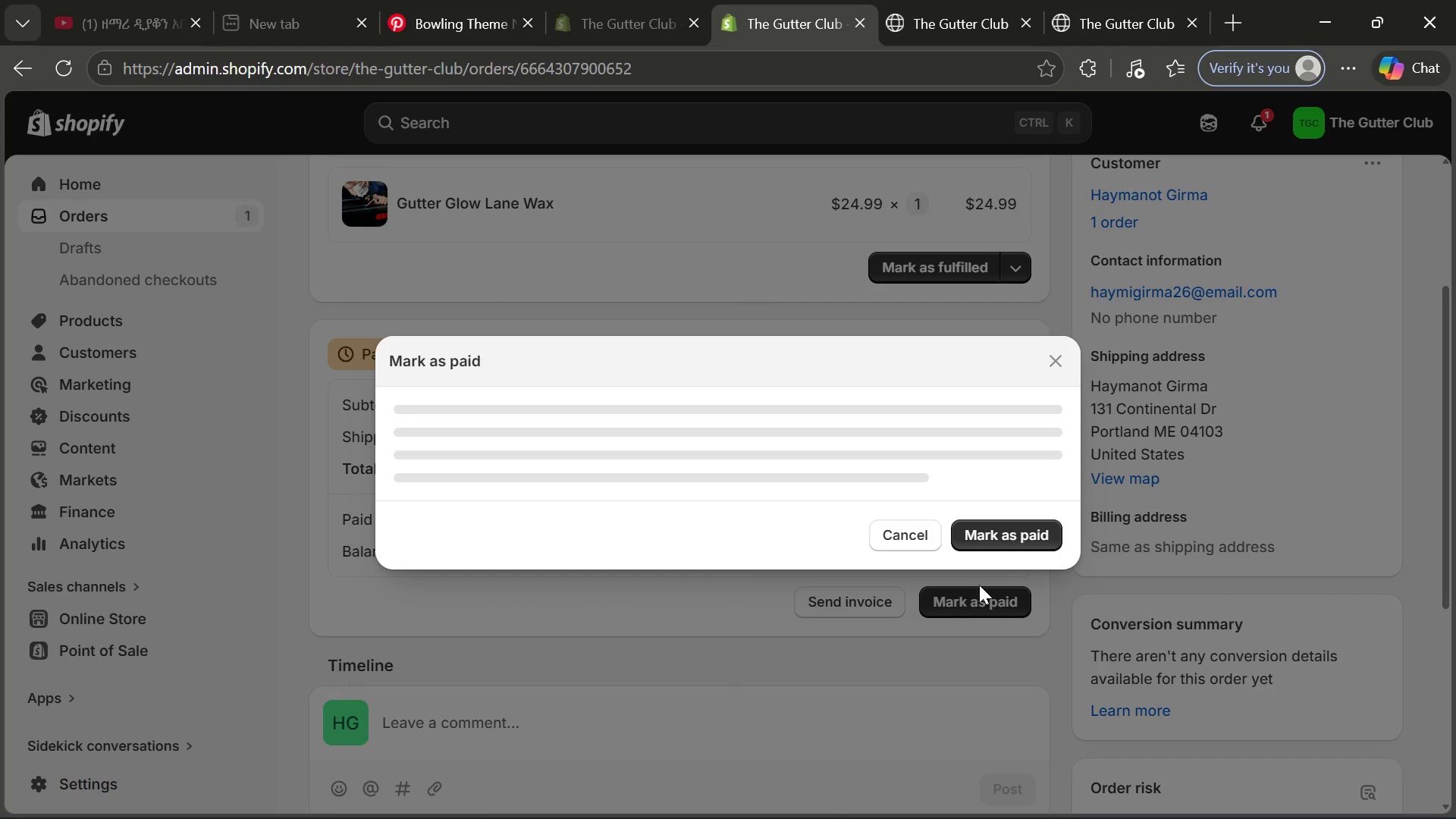 
left_click([971, 526])
 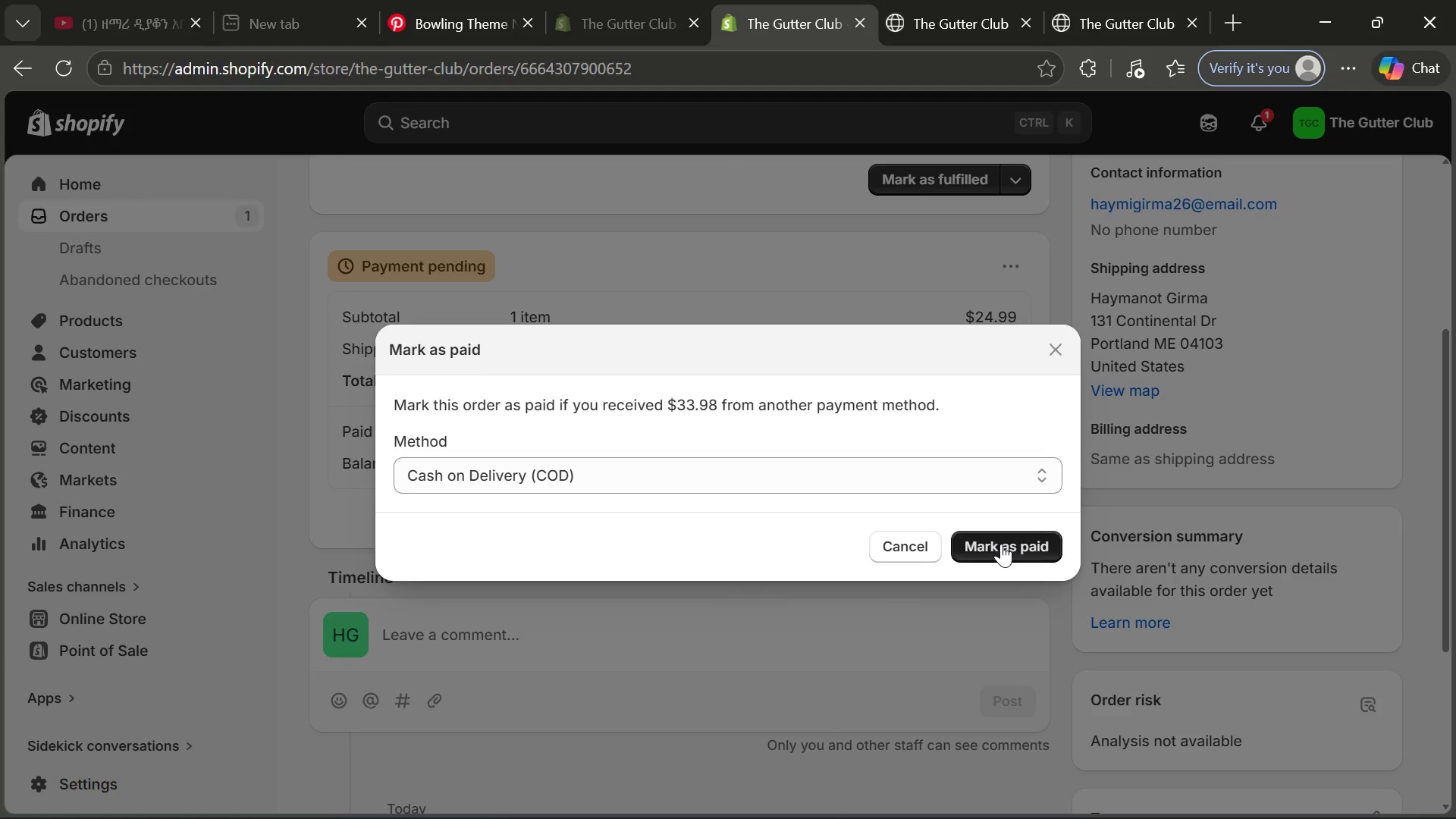 
left_click([1001, 544])
 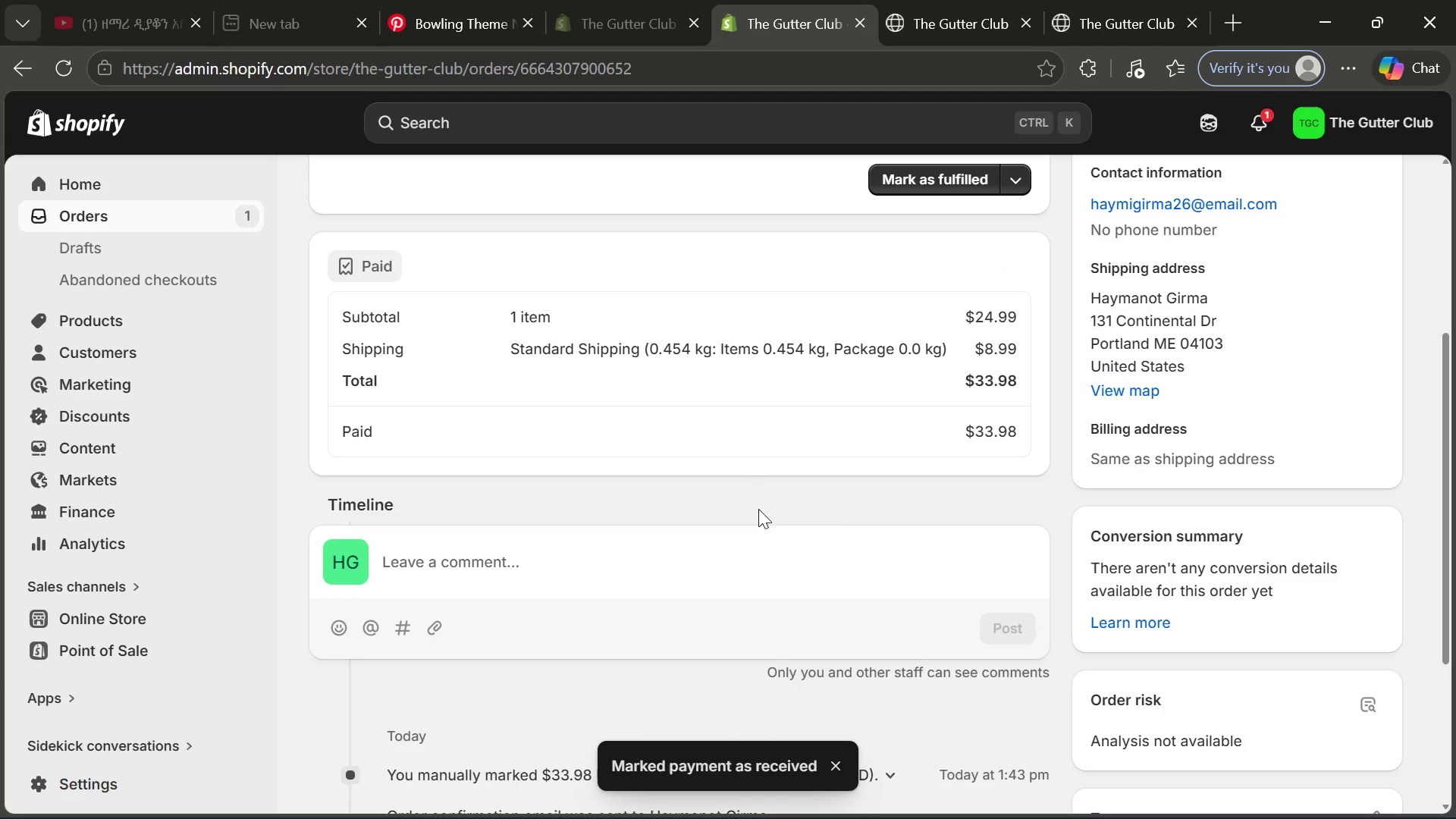 
mouse_move([837, 470])
 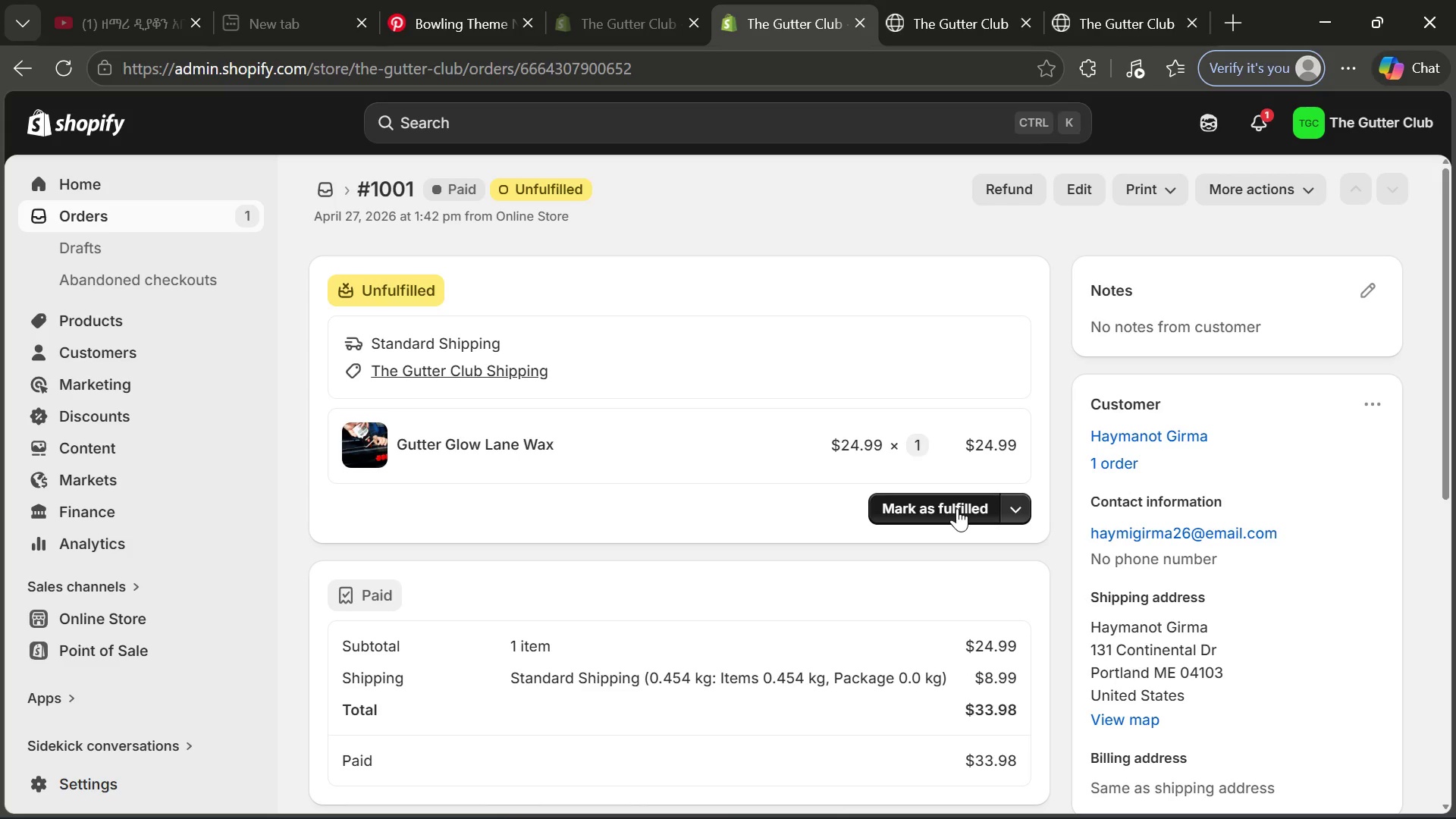 
left_click([957, 508])
 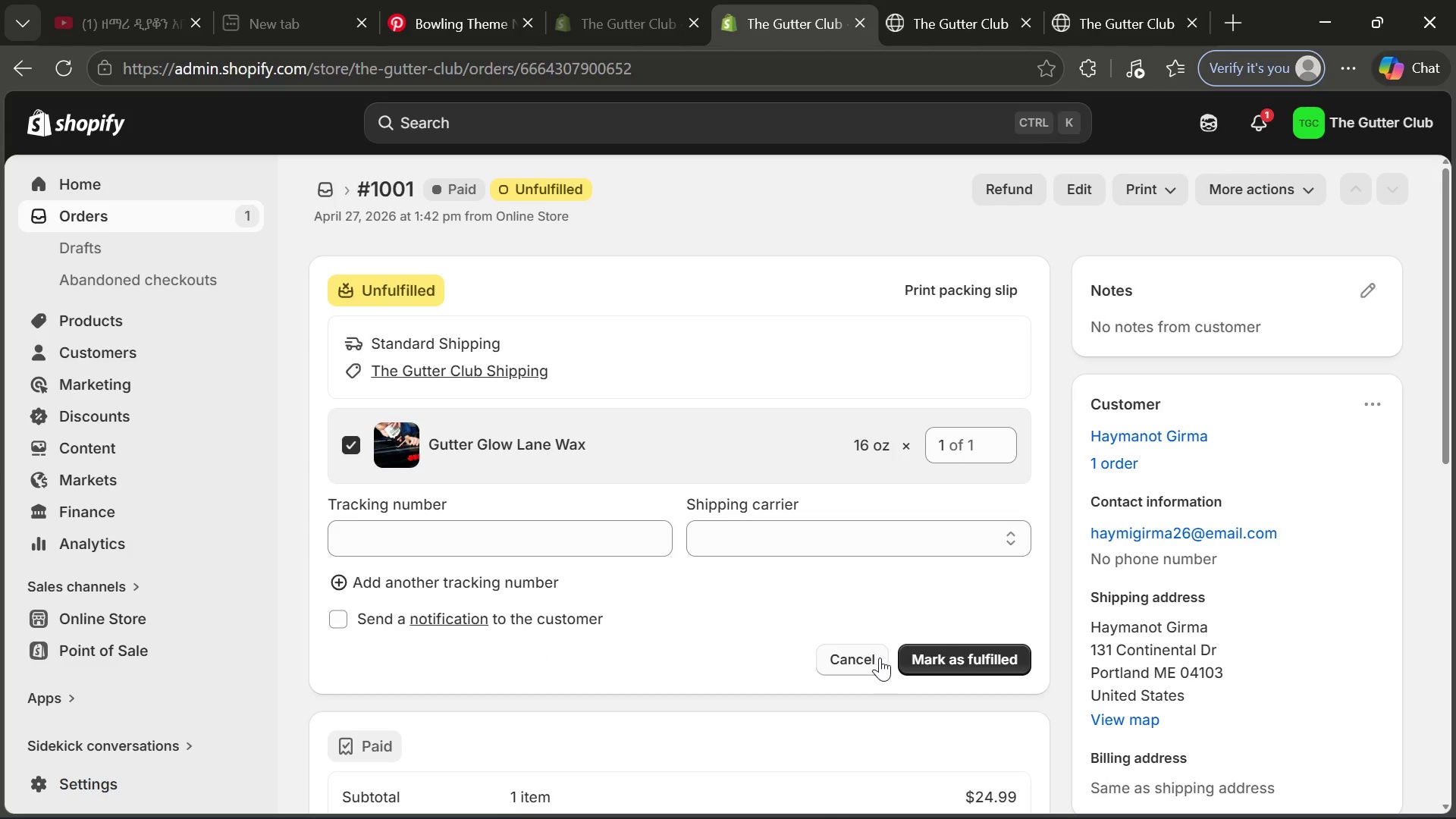 
wait(5.74)
 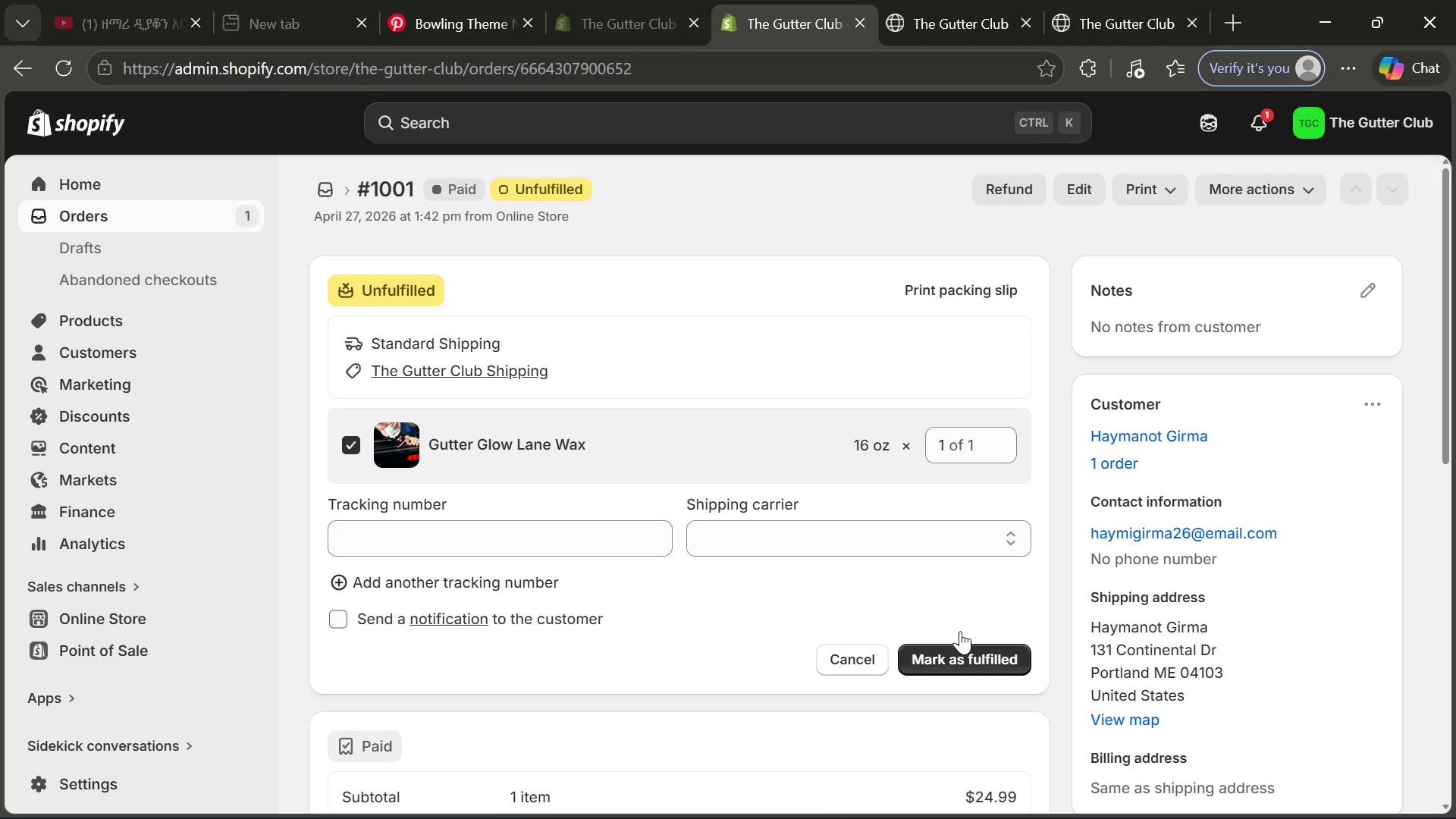 
left_click([861, 657])
 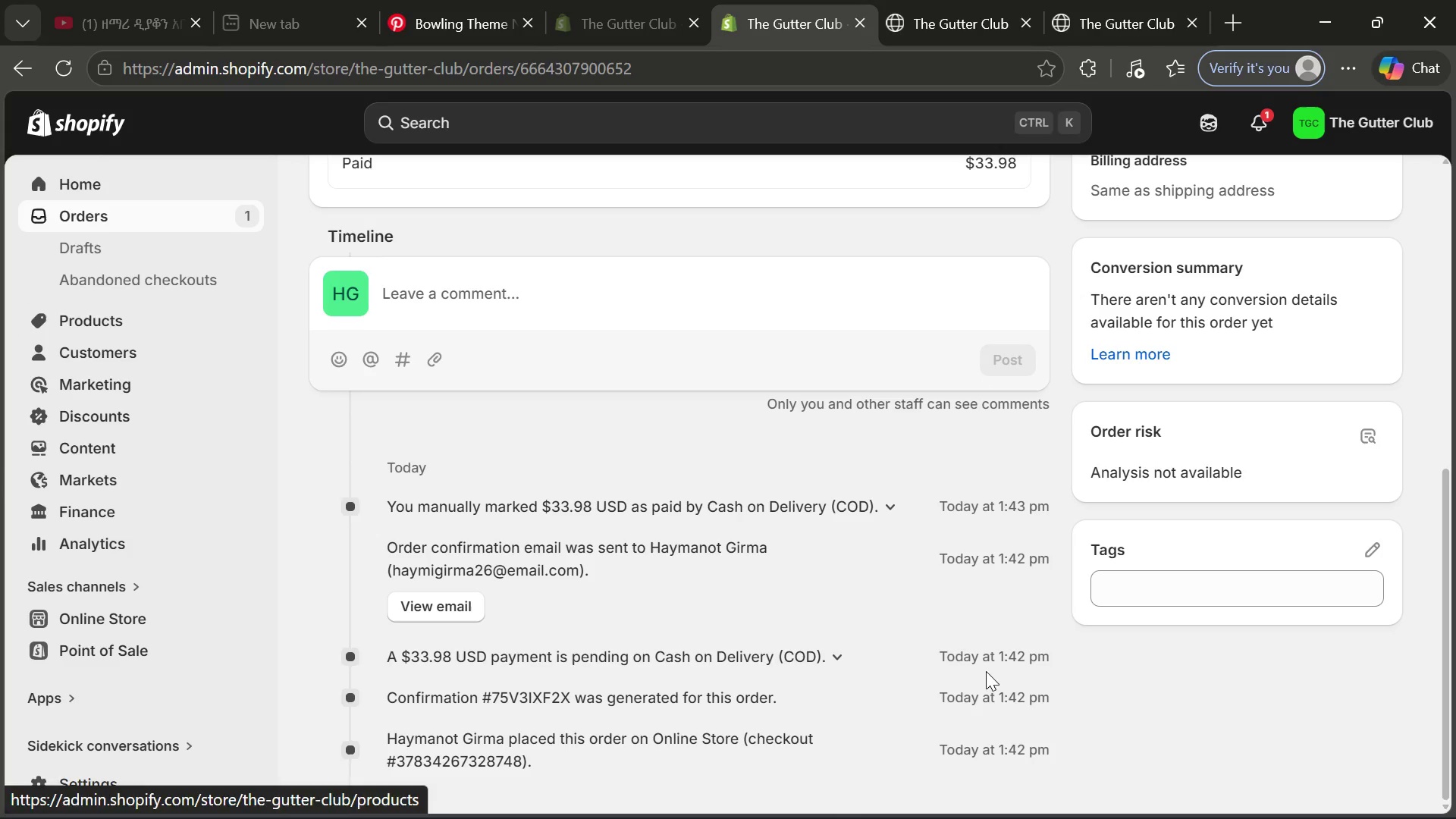 
wait(7.47)
 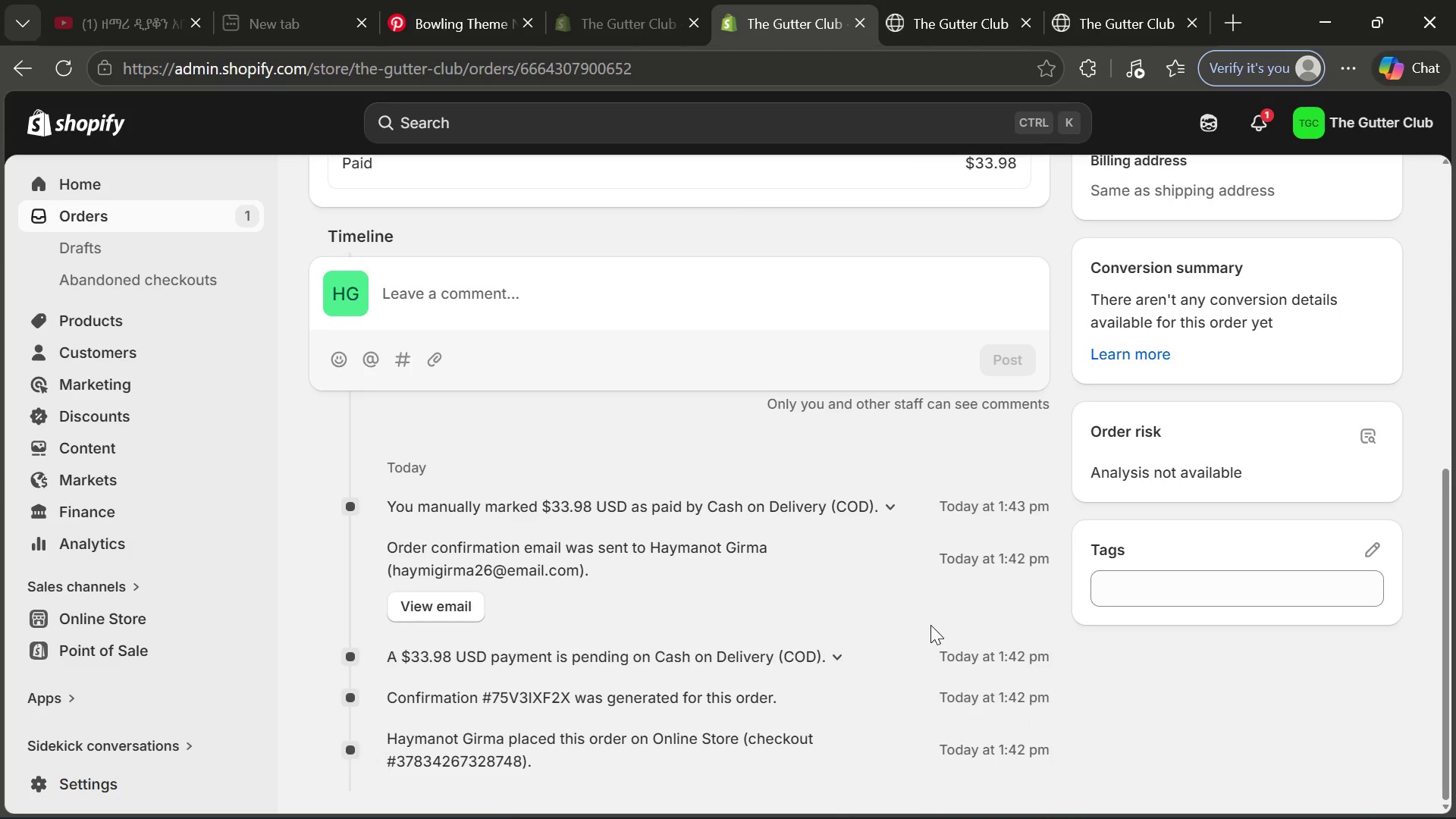 
left_click([984, 797])